 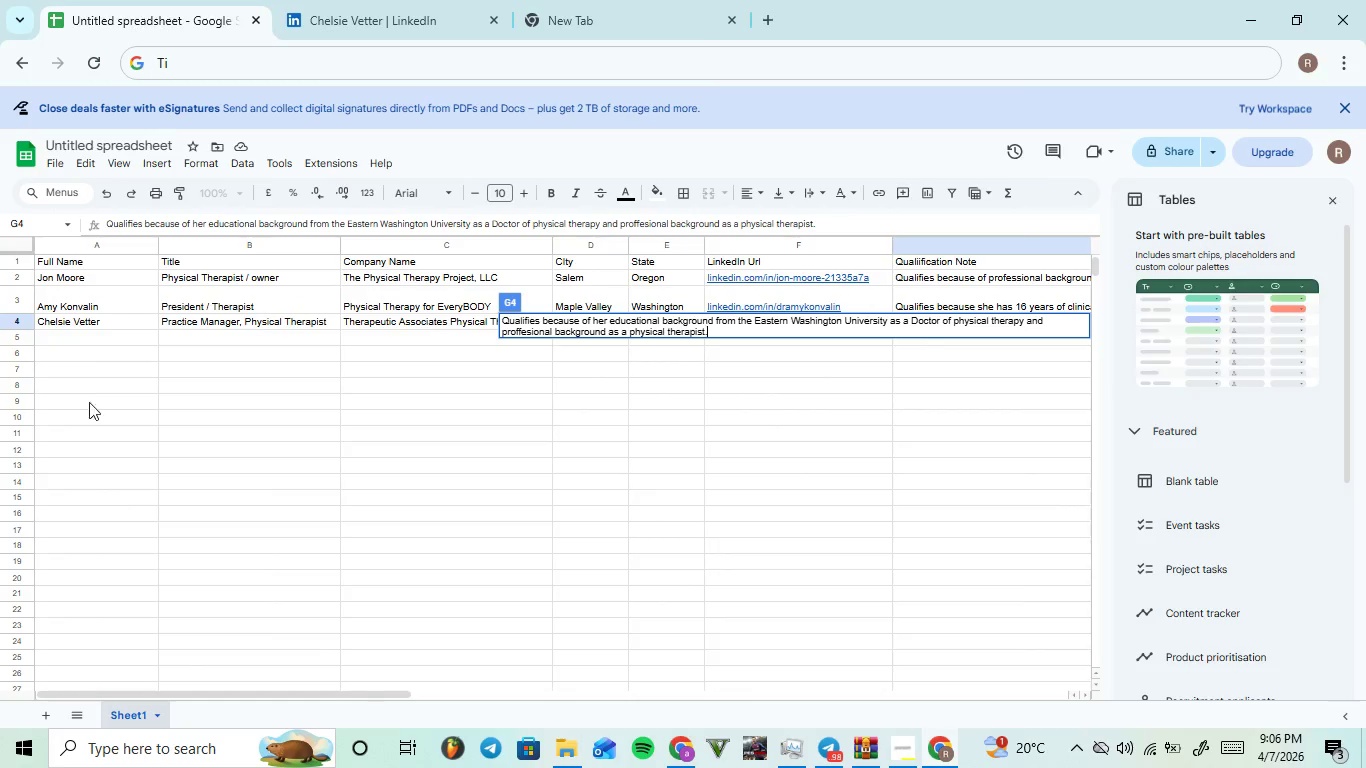 
left_click([79, 332])
 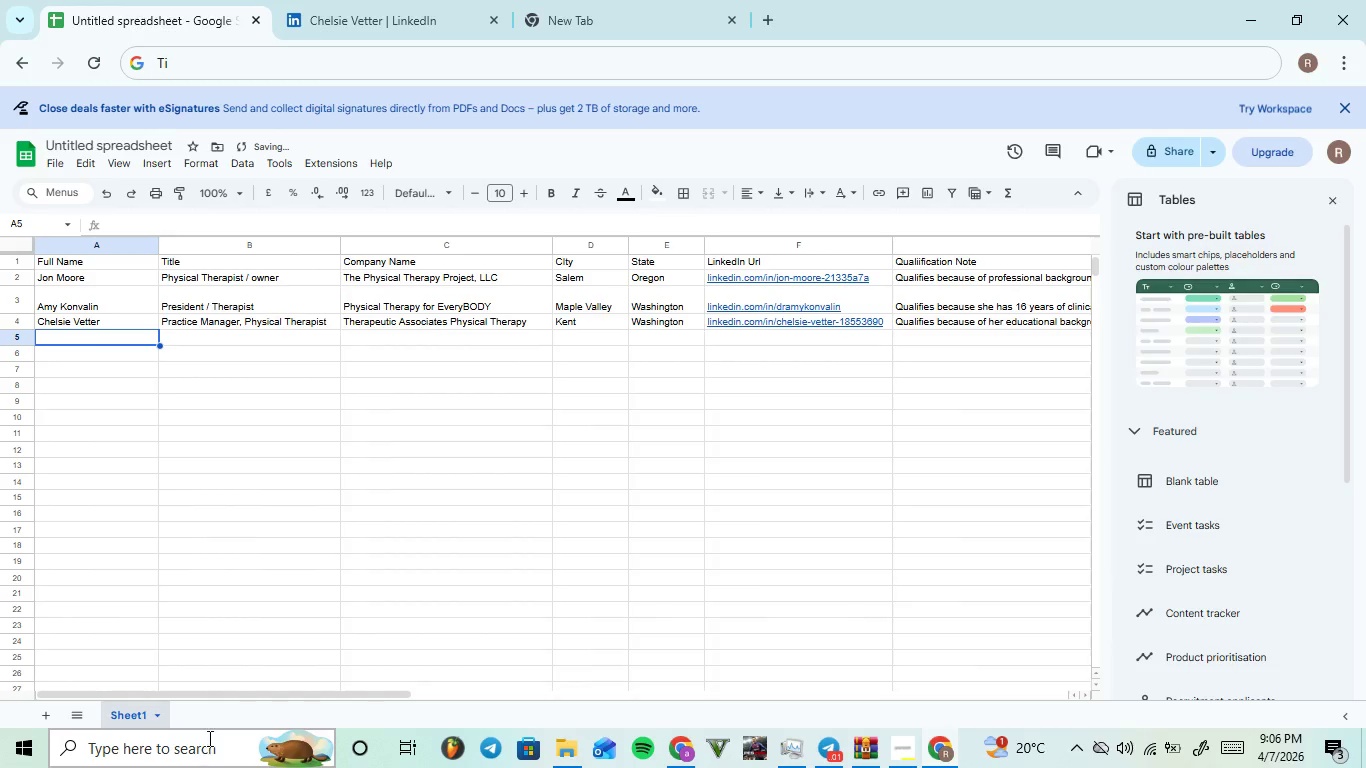 
left_click_drag(start_coordinate=[219, 695], to_coordinate=[597, 723])
 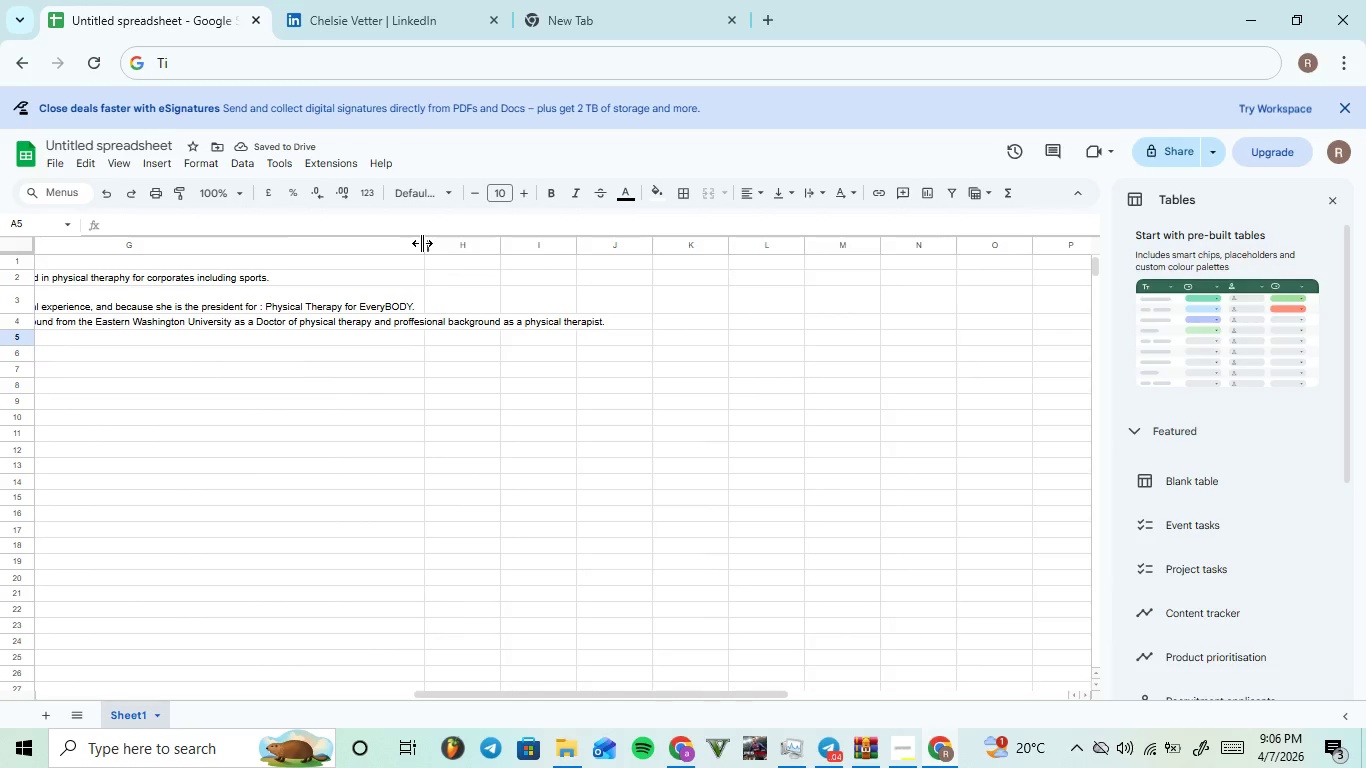 
left_click_drag(start_coordinate=[422, 243], to_coordinate=[972, 295])
 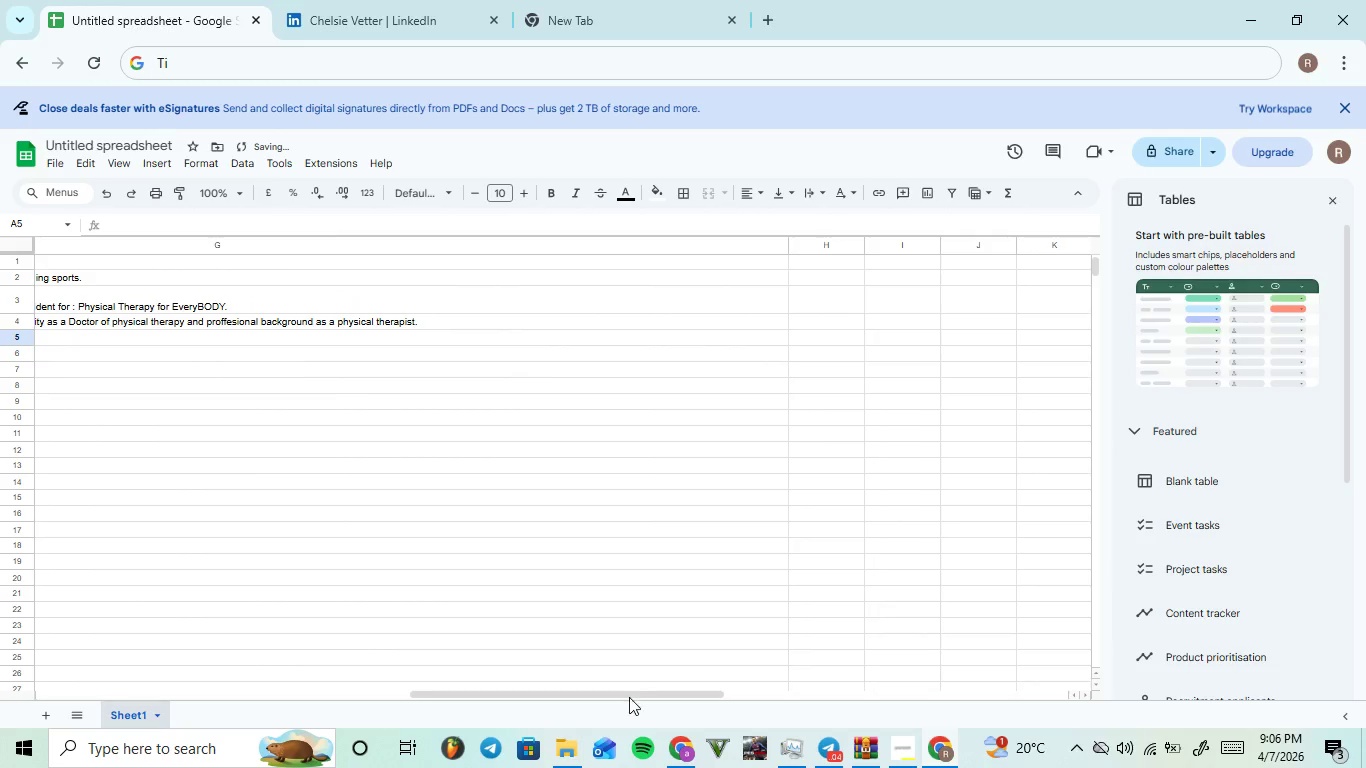 
left_click_drag(start_coordinate=[629, 694], to_coordinate=[58, 672])
 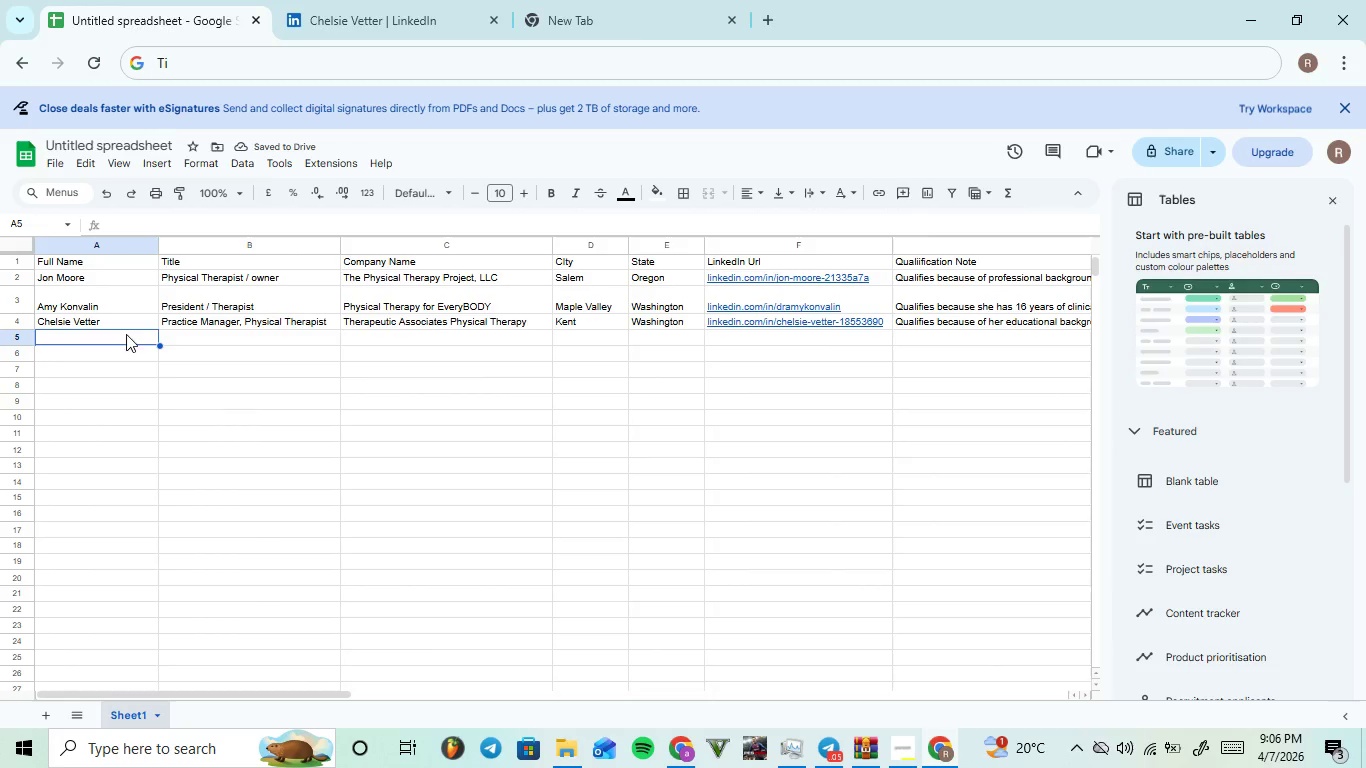 
left_click([384, 0])
 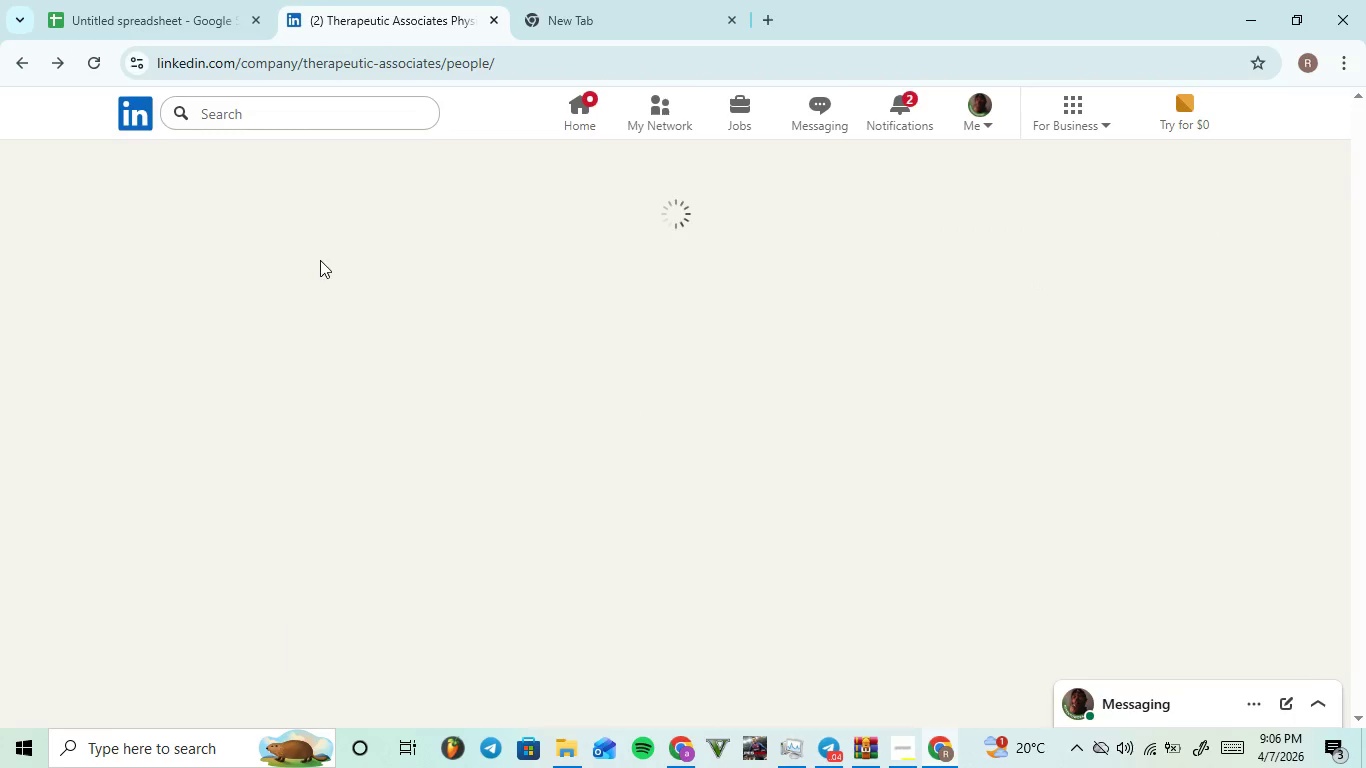 
scroll: coordinate [578, 456], scroll_direction: down, amount: 13.0
 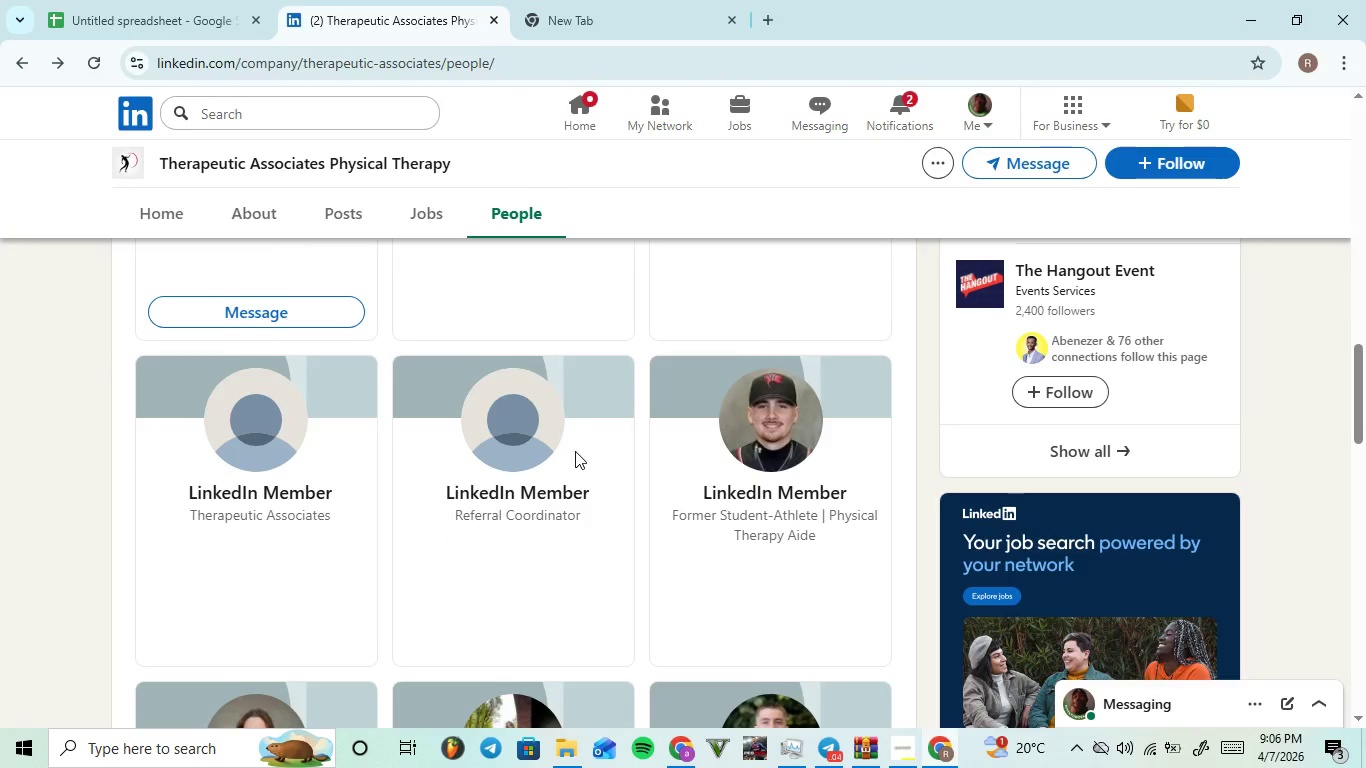 
scroll: coordinate [561, 420], scroll_direction: up, amount: 1.0
 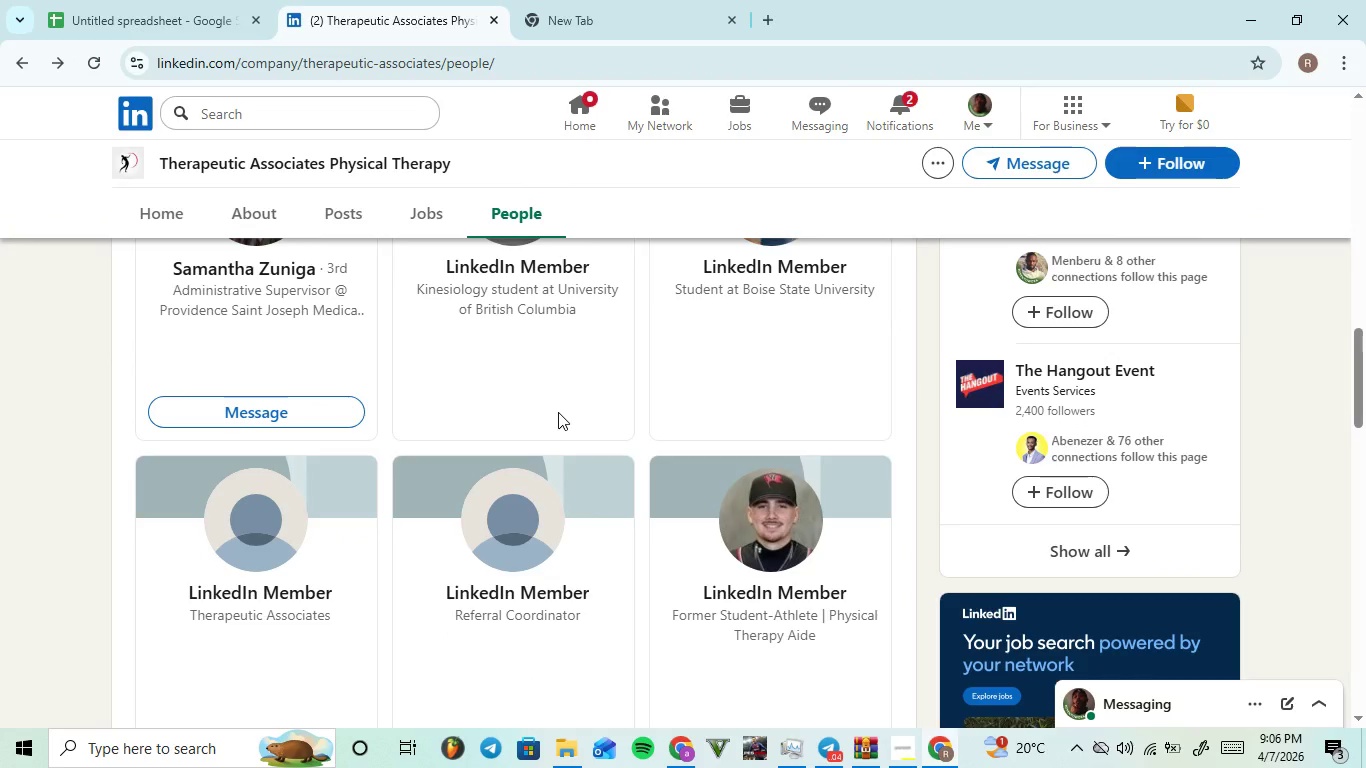 
scroll: coordinate [558, 413], scroll_direction: down, amount: 2.0
 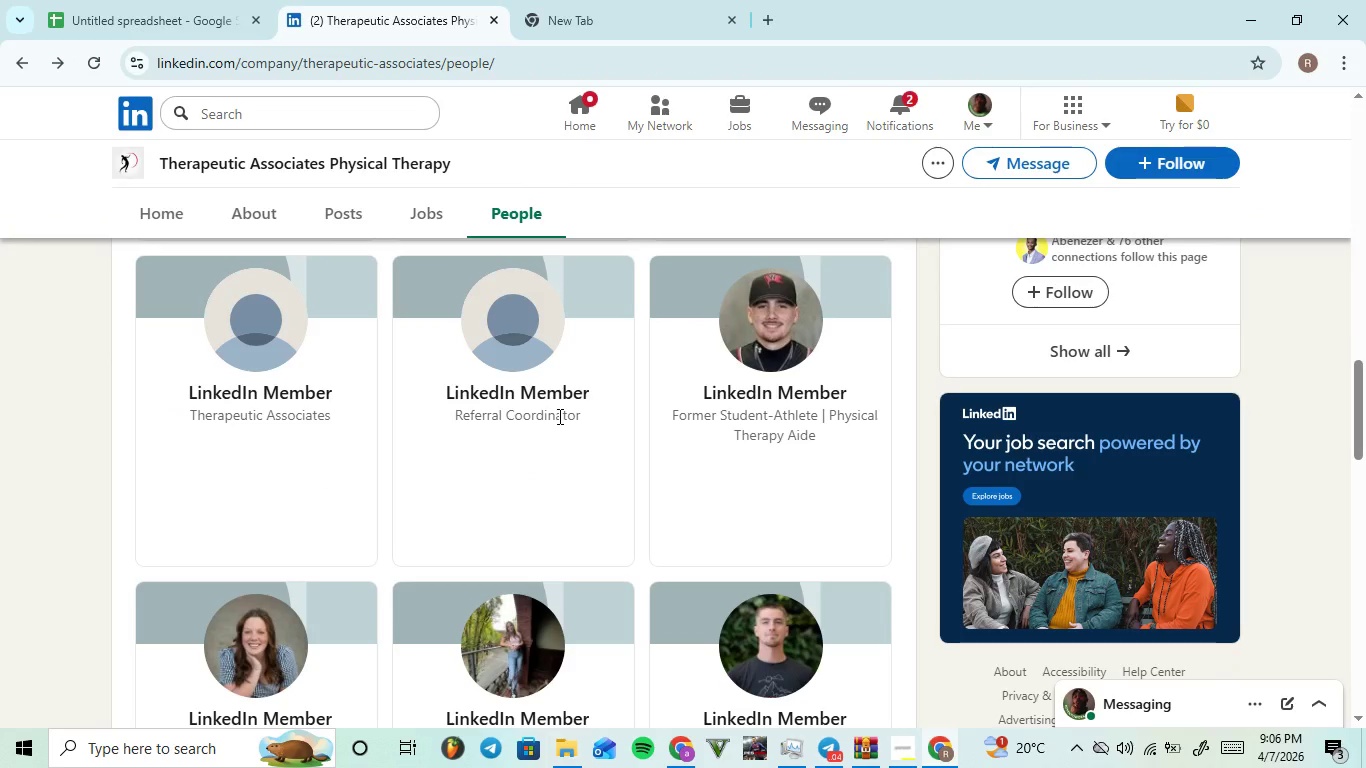 
scroll: coordinate [558, 416], scroll_direction: up, amount: 3.0
 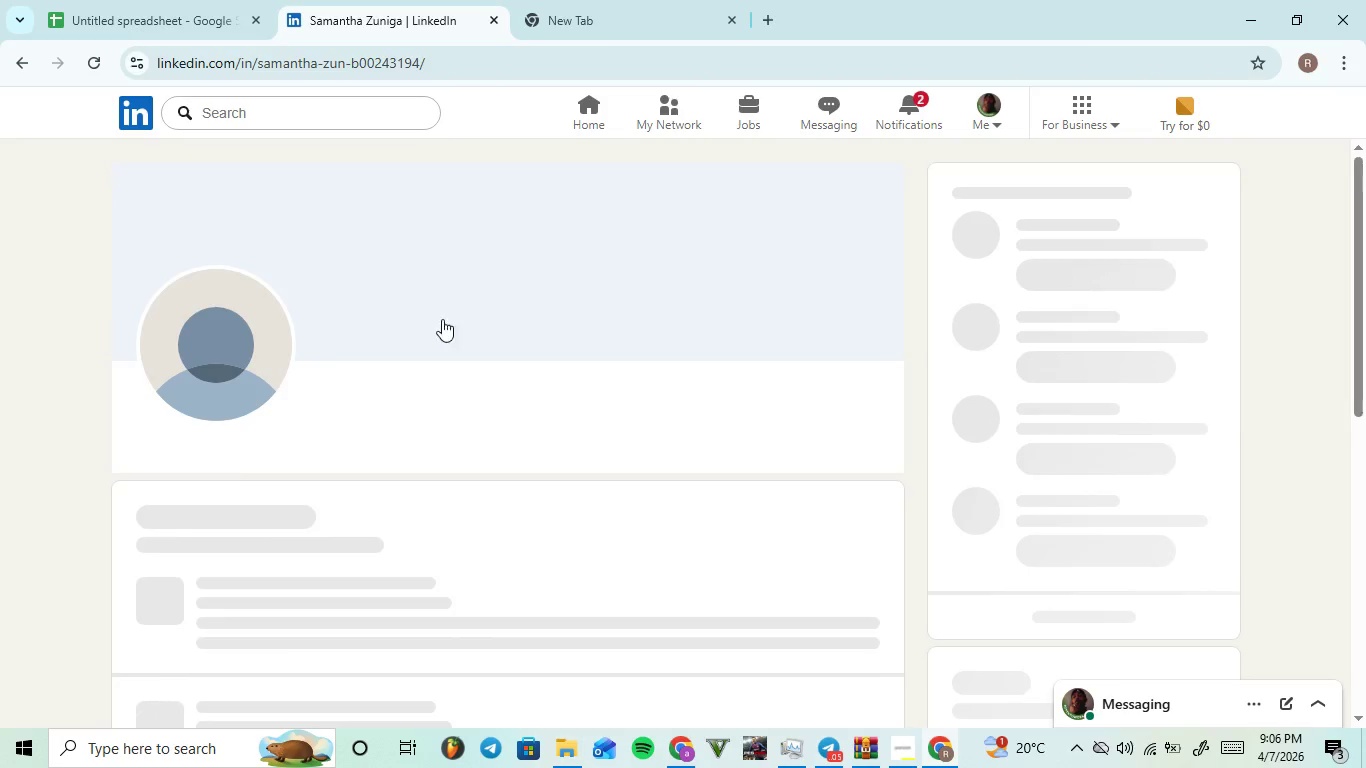 
scroll: coordinate [442, 327], scroll_direction: down, amount: 17.0
 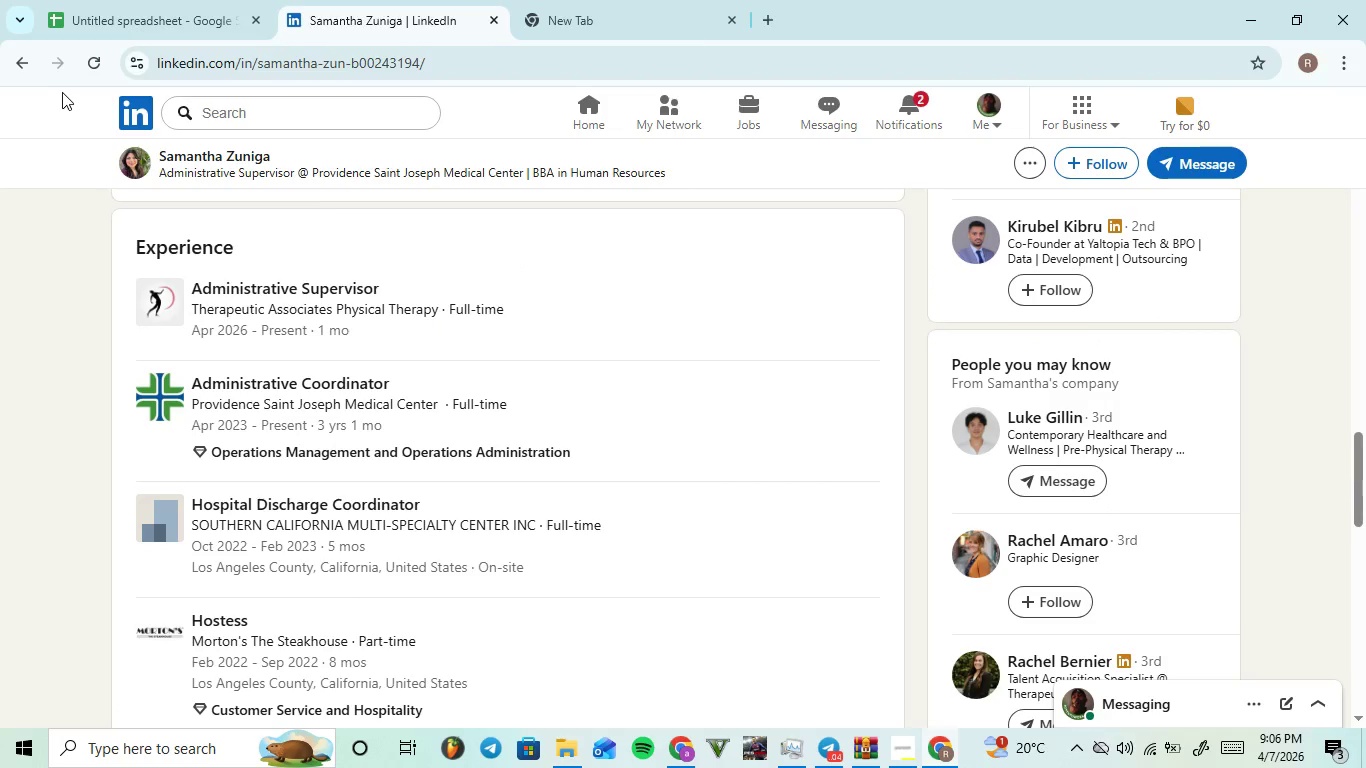 
left_click([30, 64])
 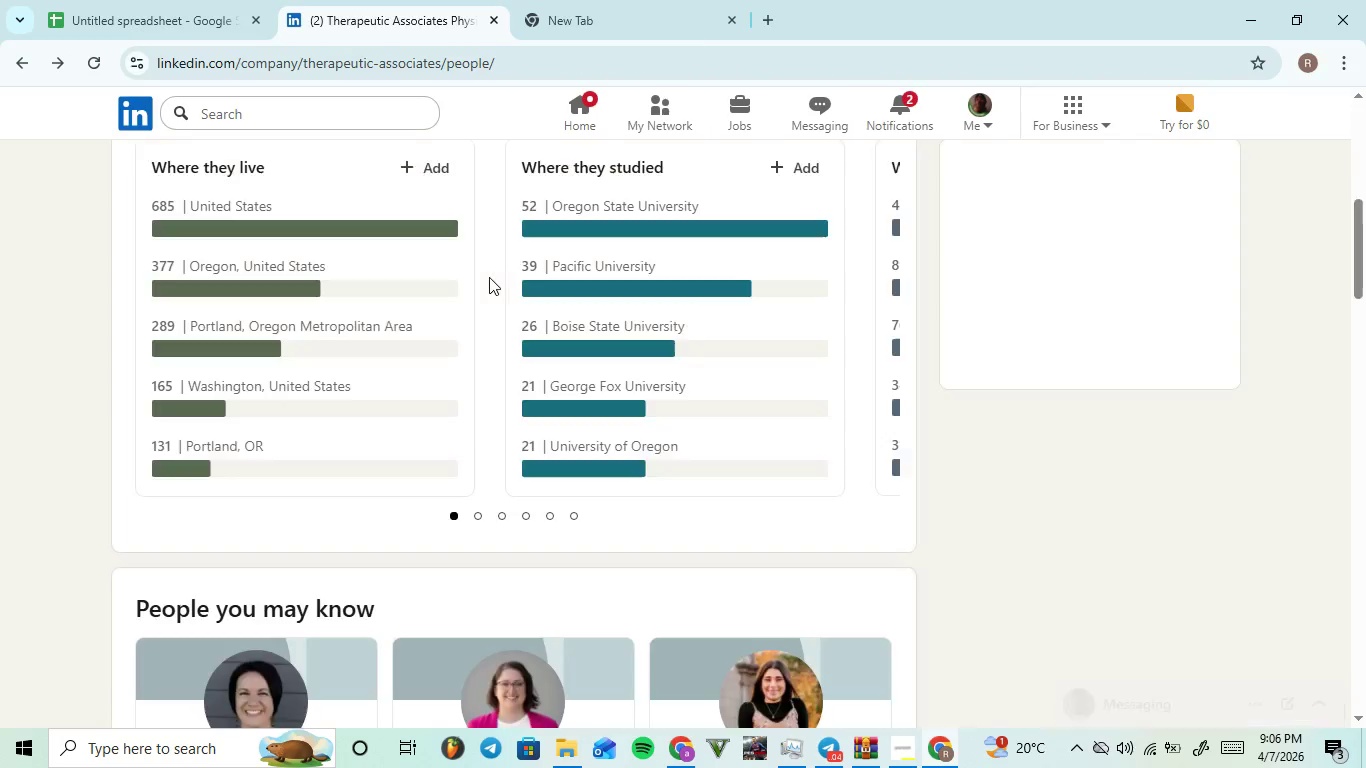 
scroll: coordinate [494, 302], scroll_direction: down, amount: 19.0
 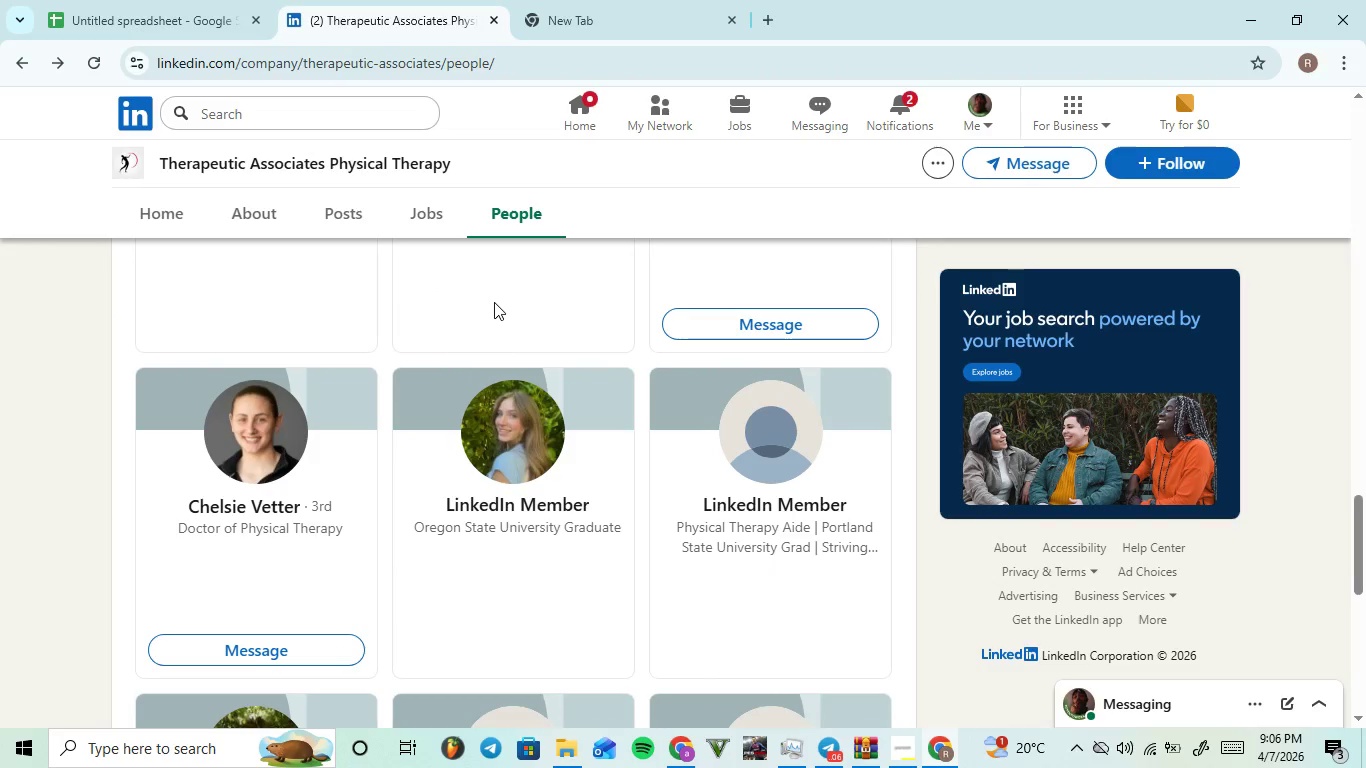 
scroll: coordinate [494, 302], scroll_direction: up, amount: 2.0
 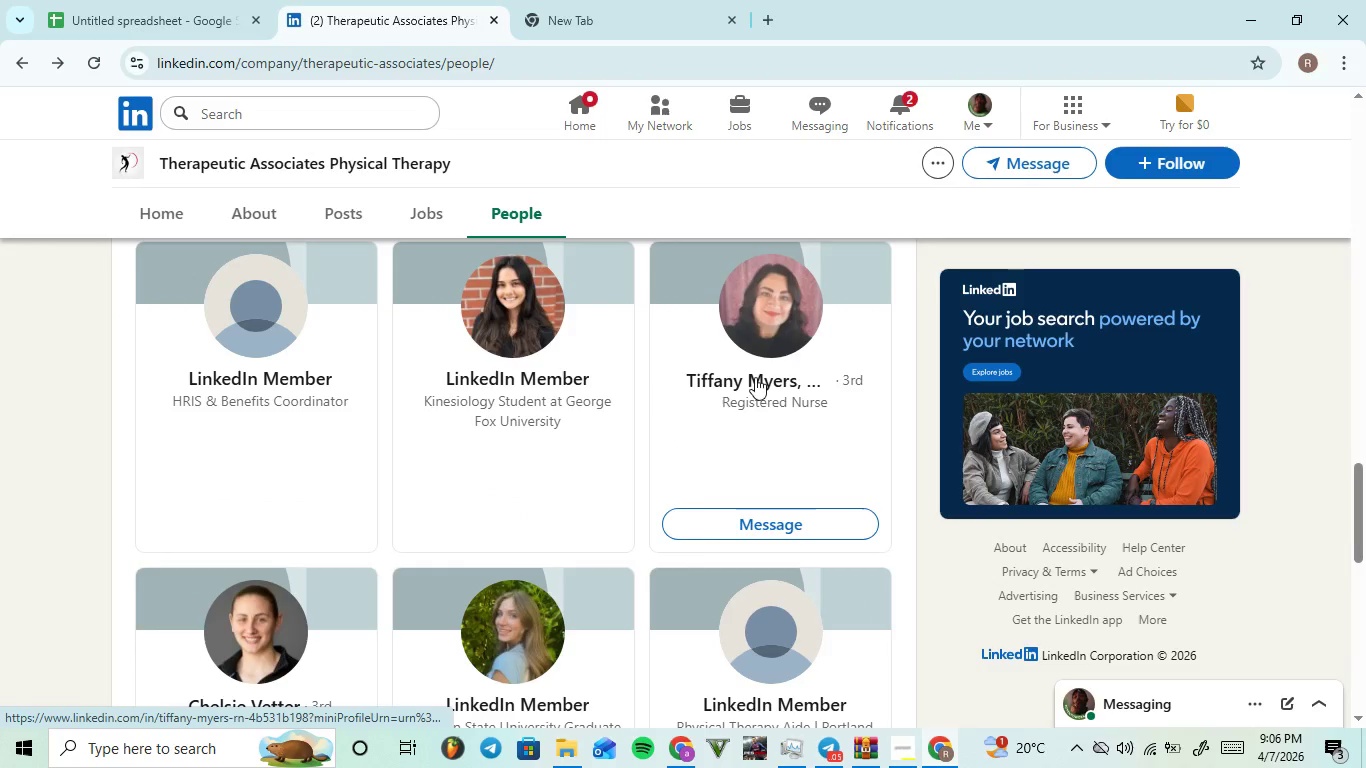 
left_click([766, 369])
 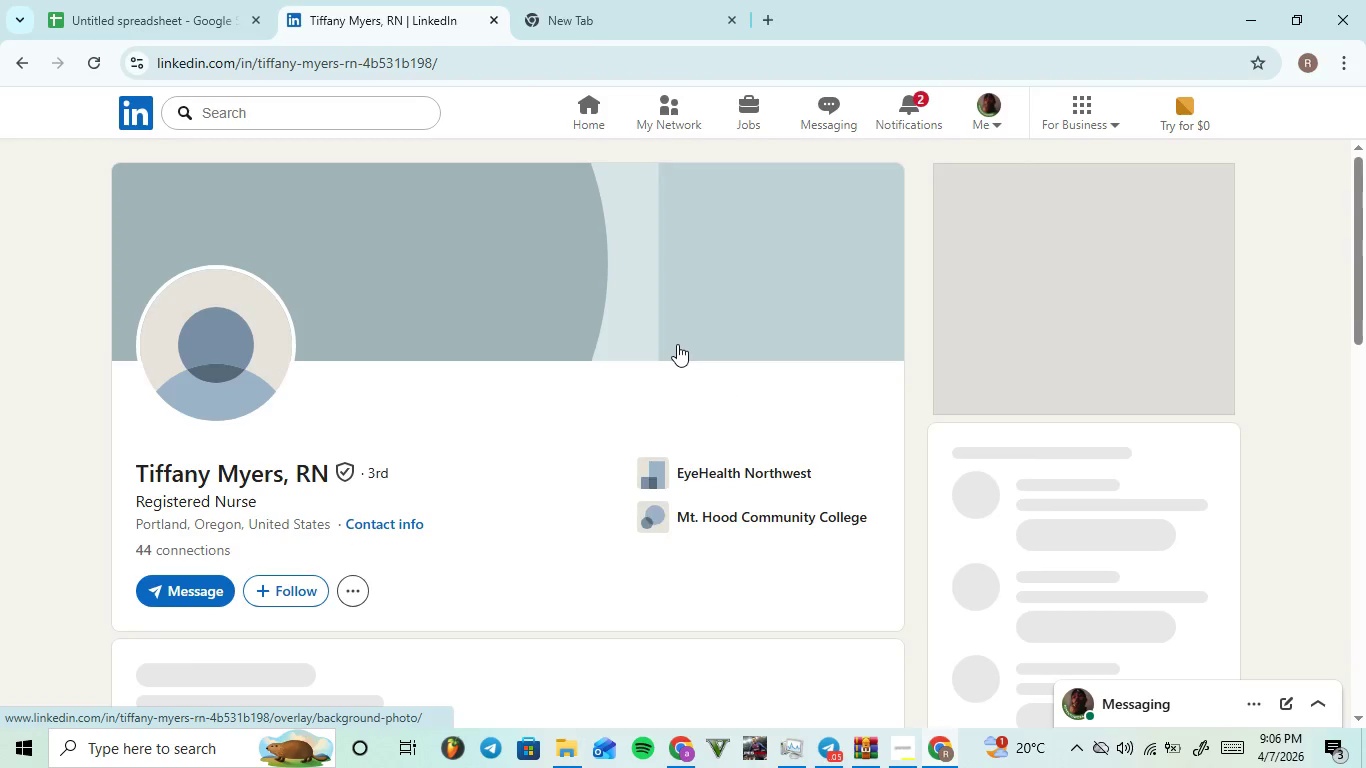 
scroll: coordinate [573, 377], scroll_direction: down, amount: 12.0
 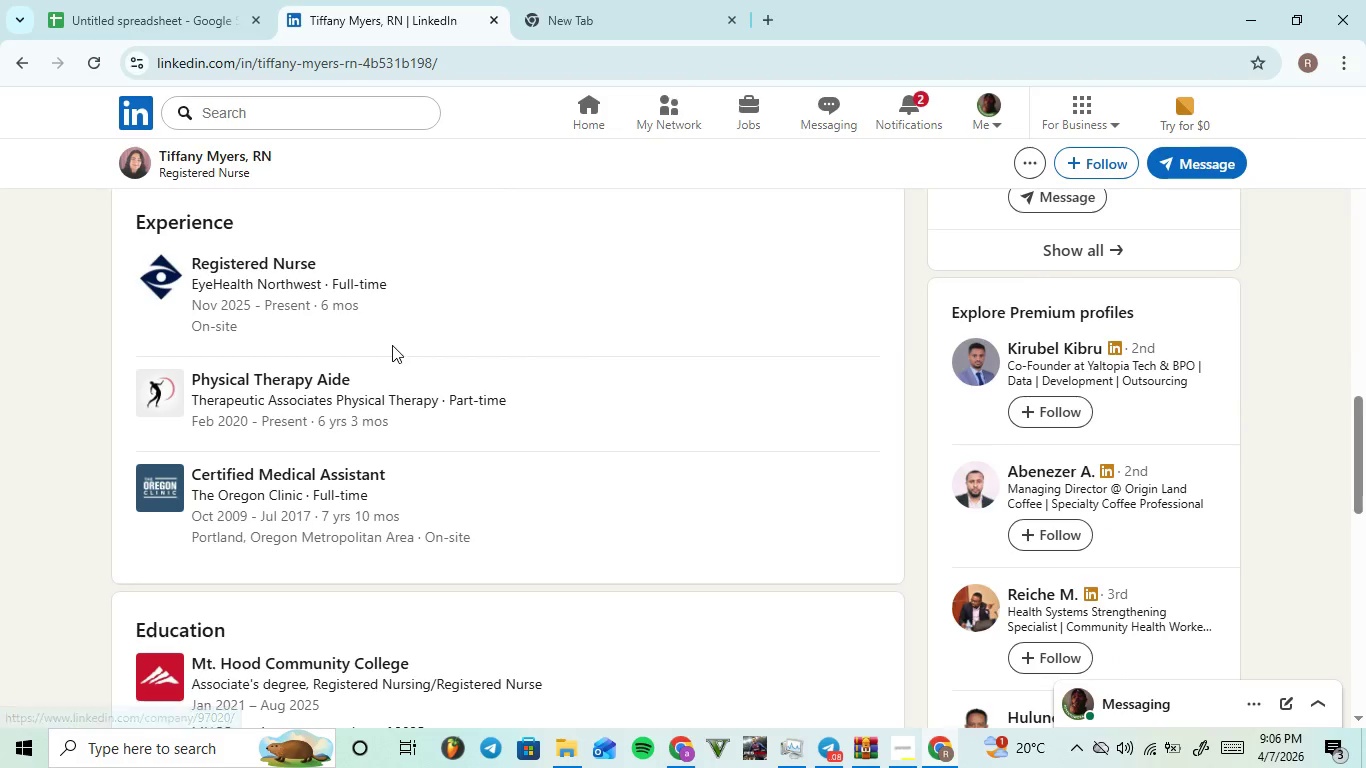 
left_click_drag(start_coordinate=[383, 361], to_coordinate=[188, 371])
 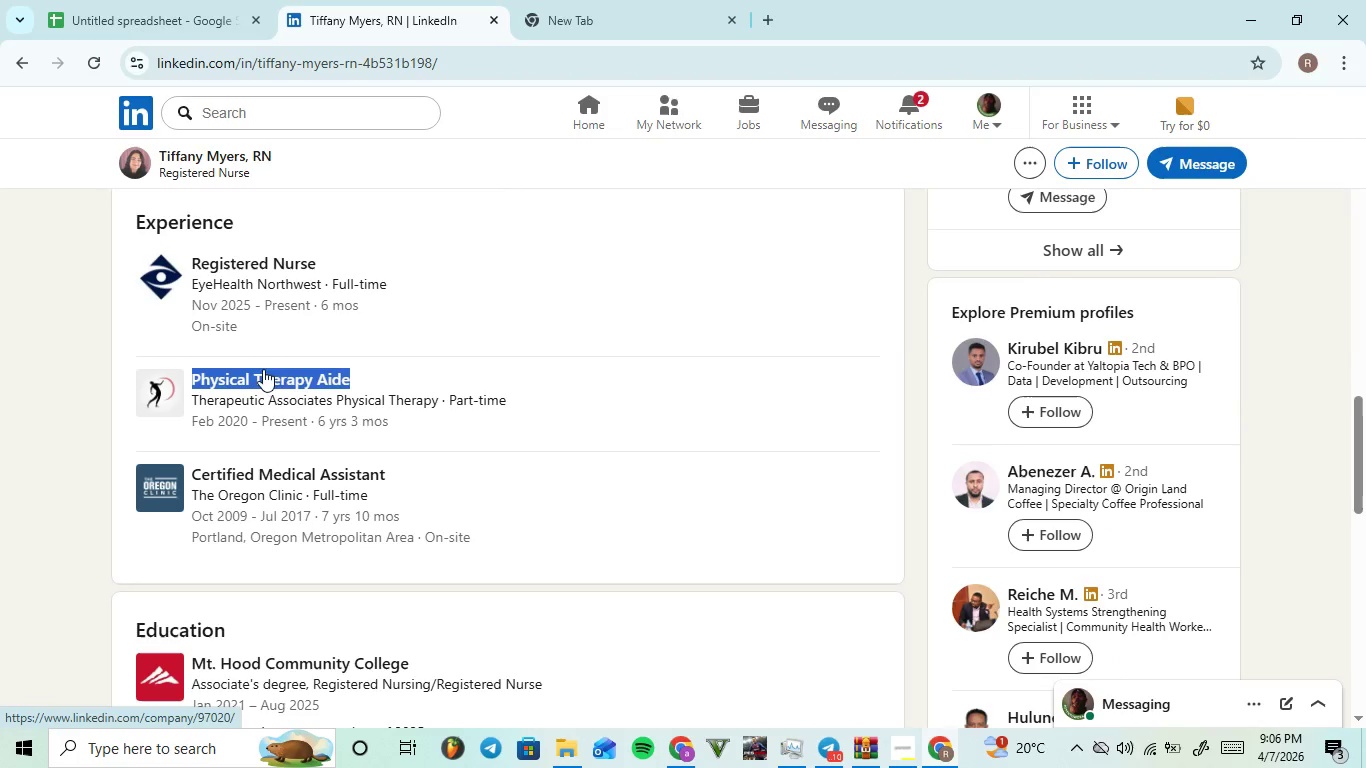 
key(Control+ControlLeft)
 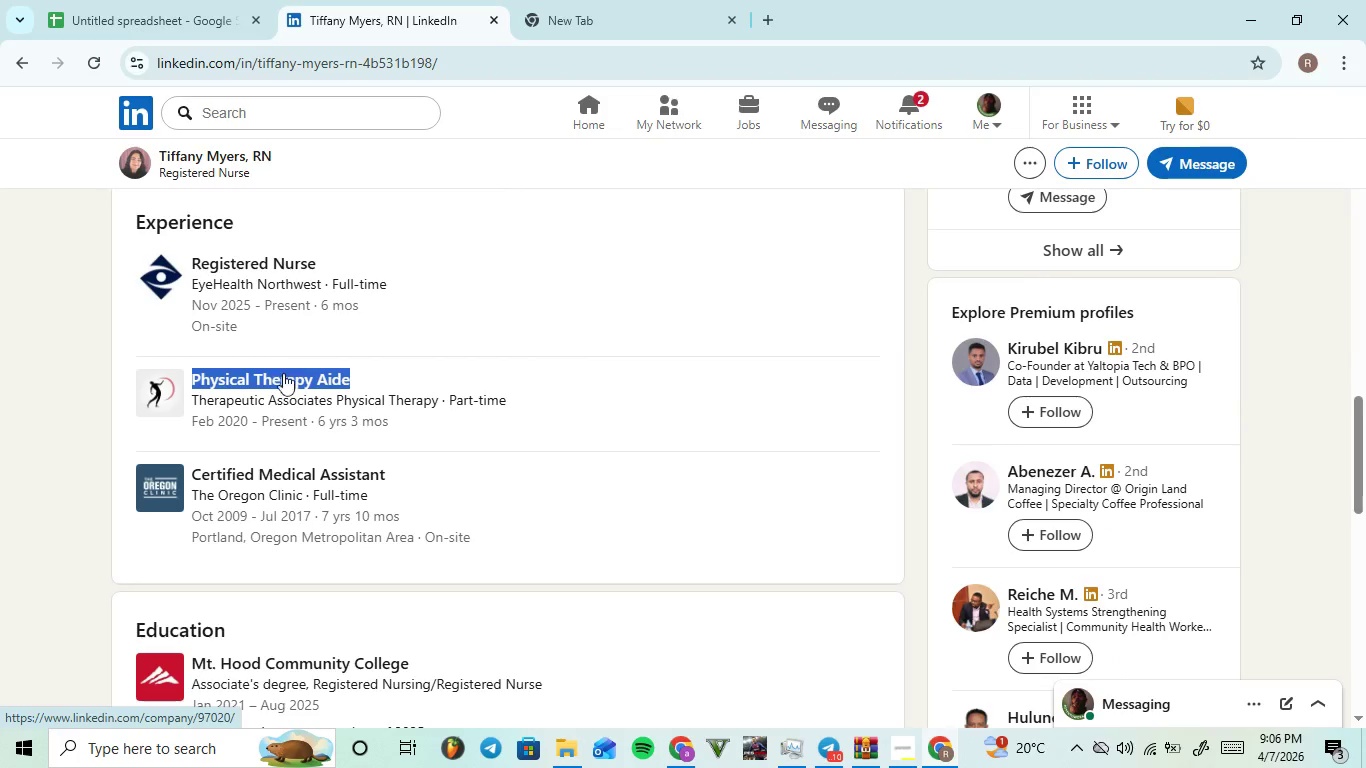 
key(Control+C)
 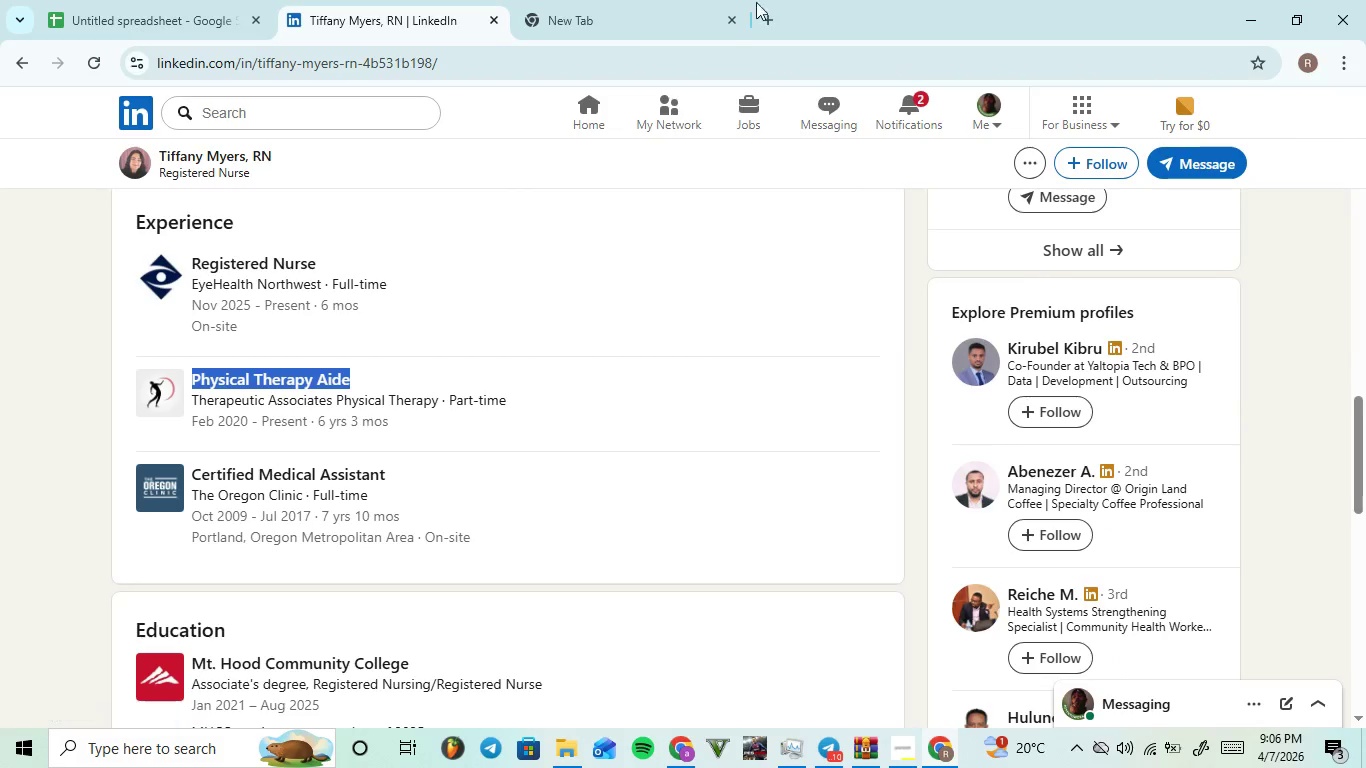 
left_click([605, 0])
 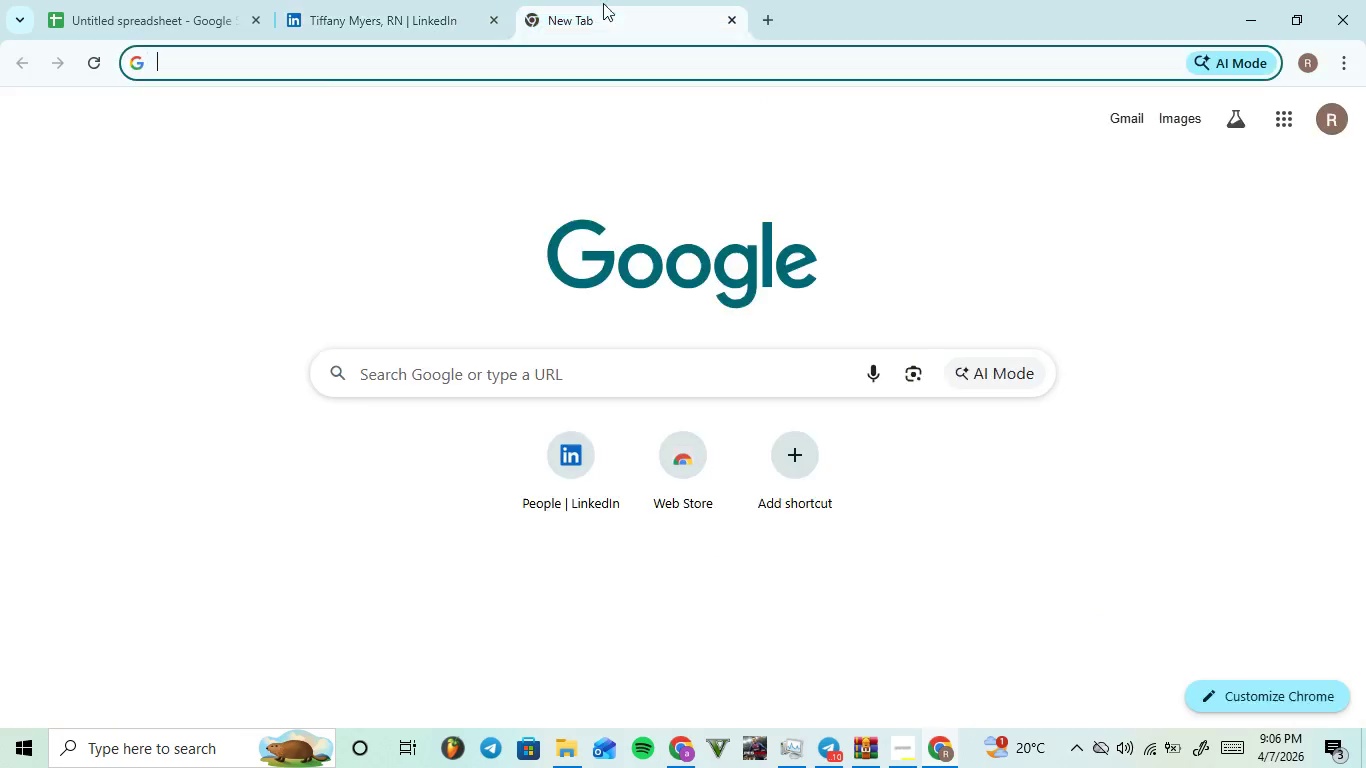 
key(Control+ControlLeft)
 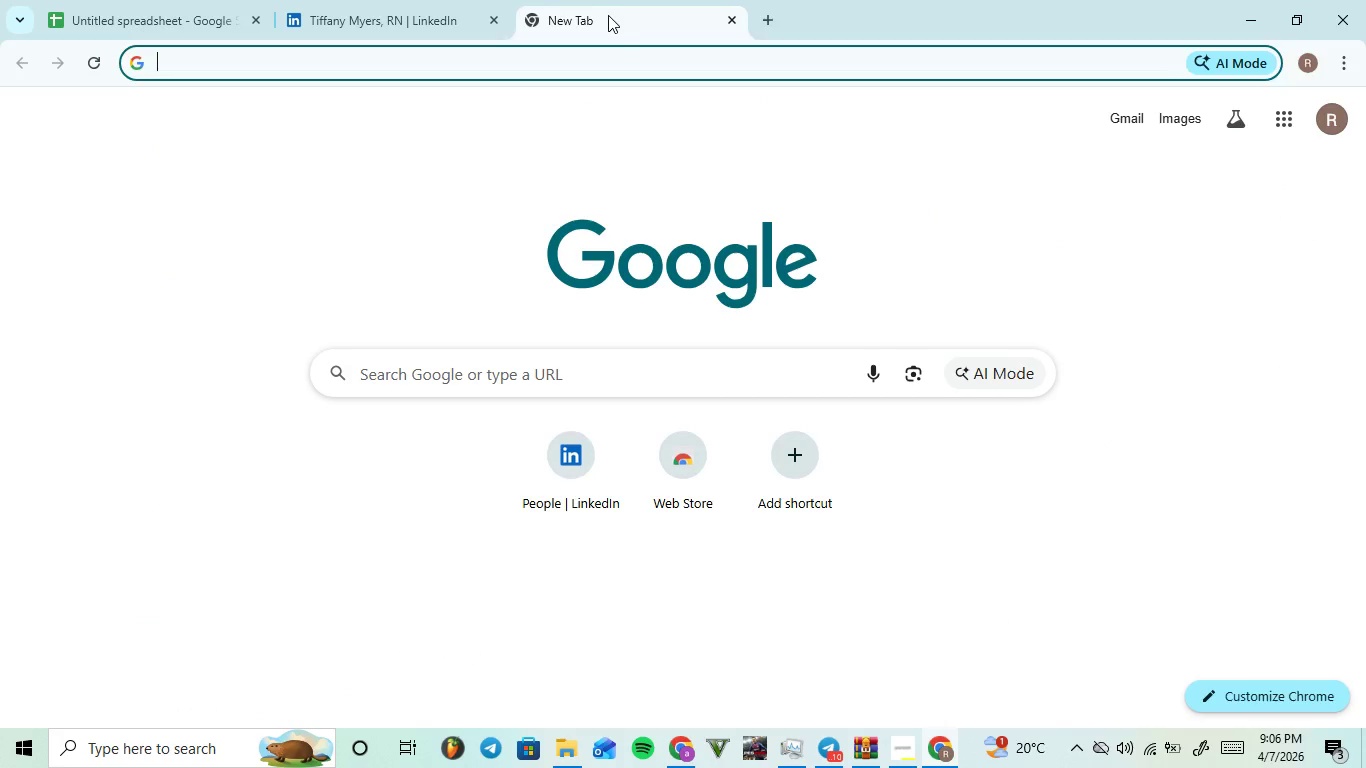 
key(Control+V)
 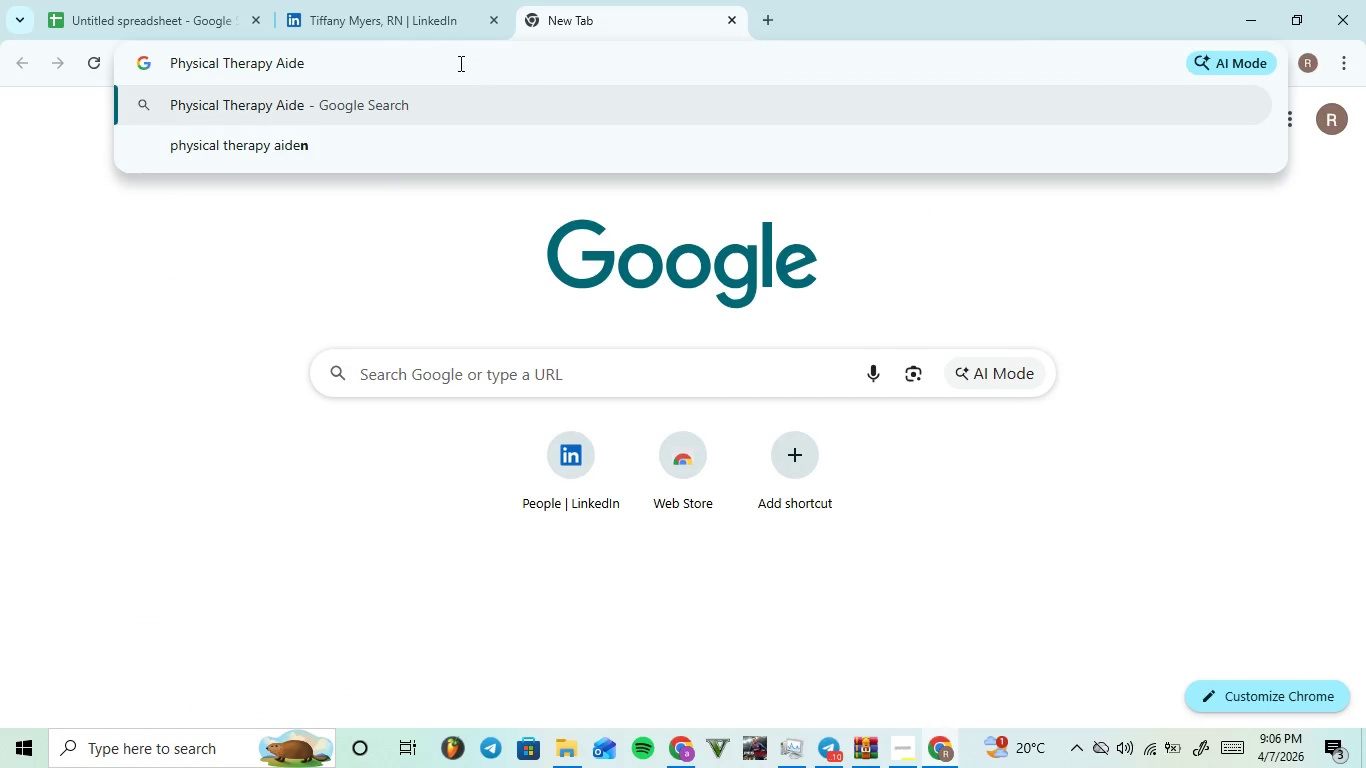 
left_click_drag(start_coordinate=[458, 59], to_coordinate=[0, 74])
 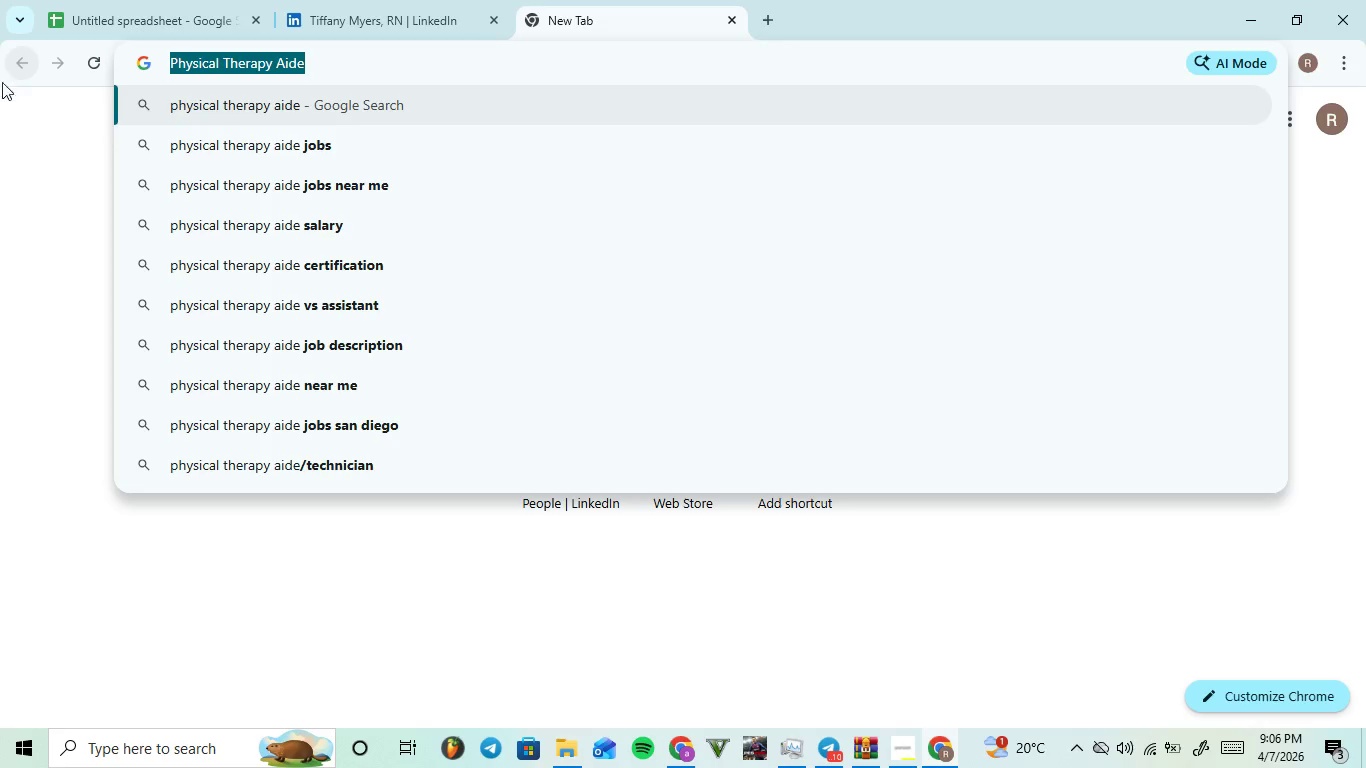 
key(Control+X)
 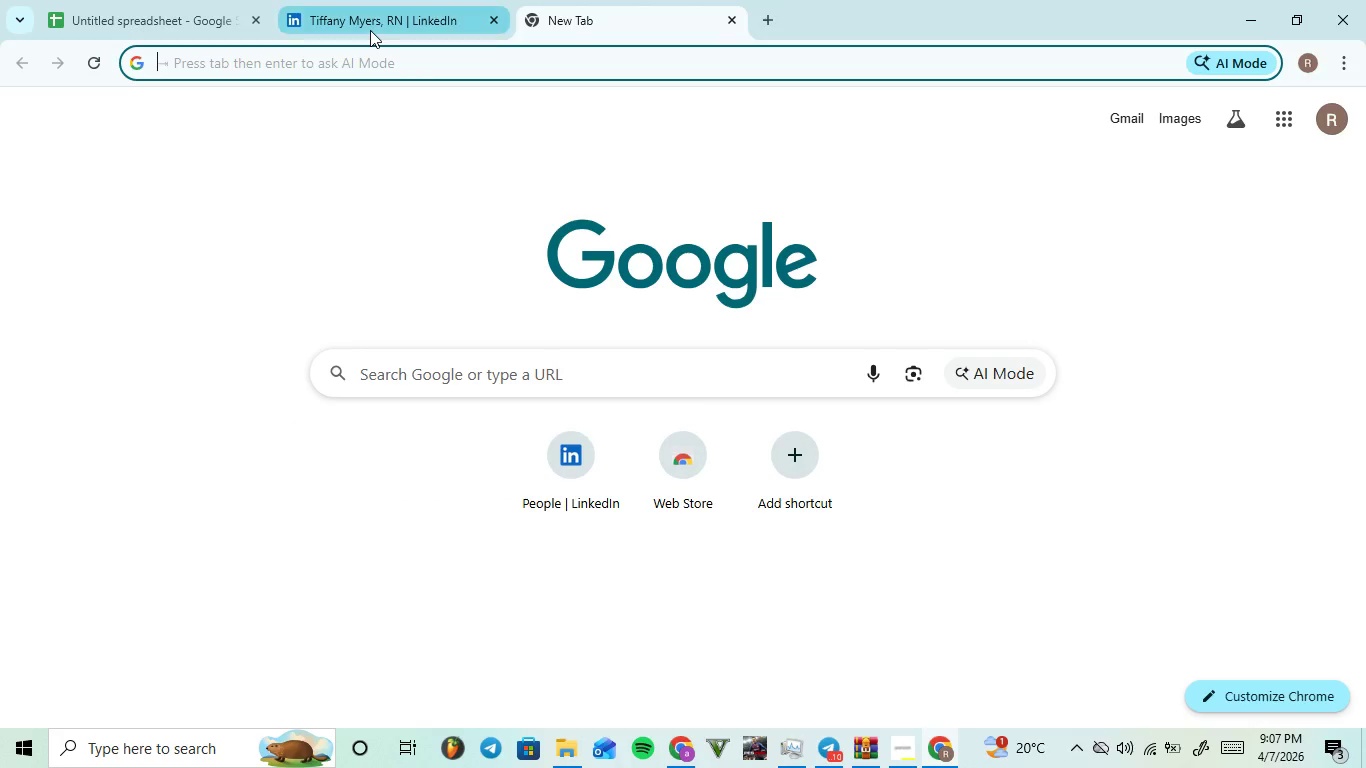 
left_click([370, 30])
 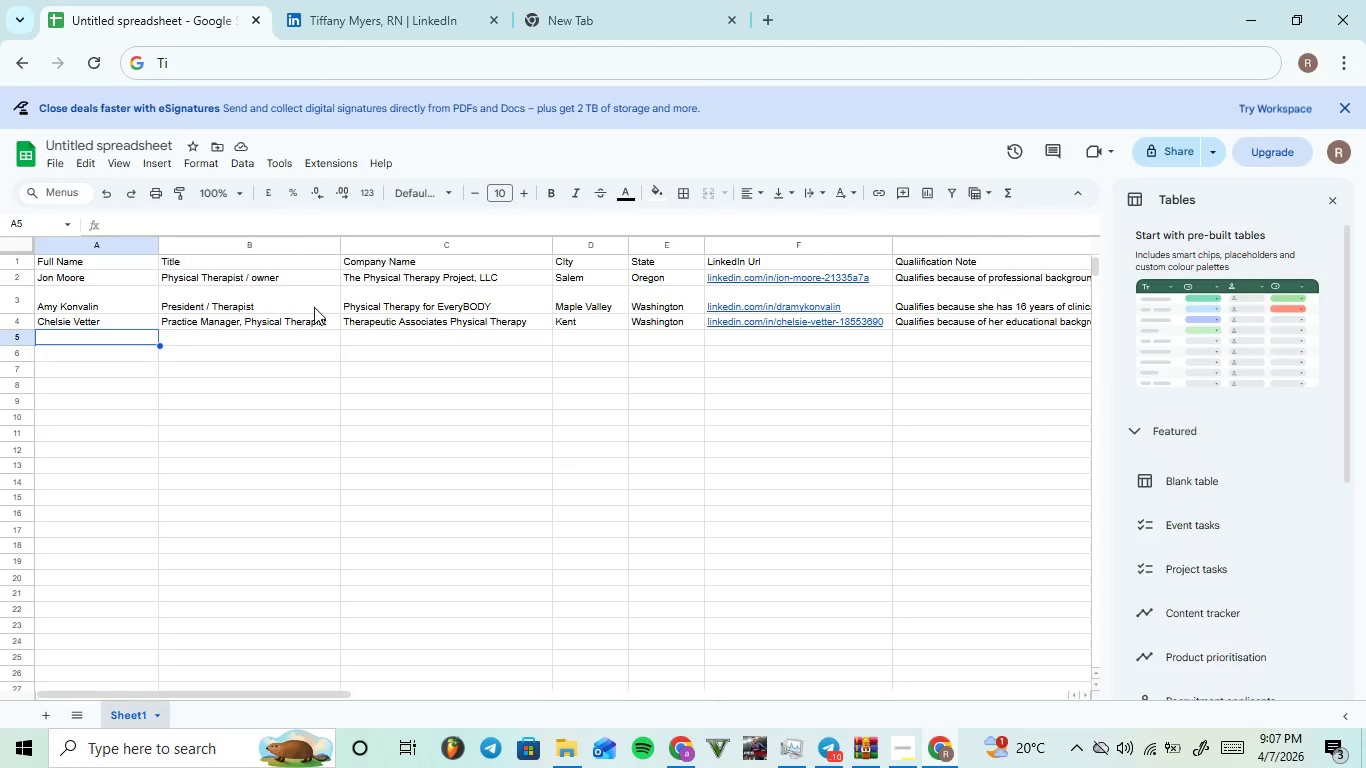 
left_click([281, 343])
 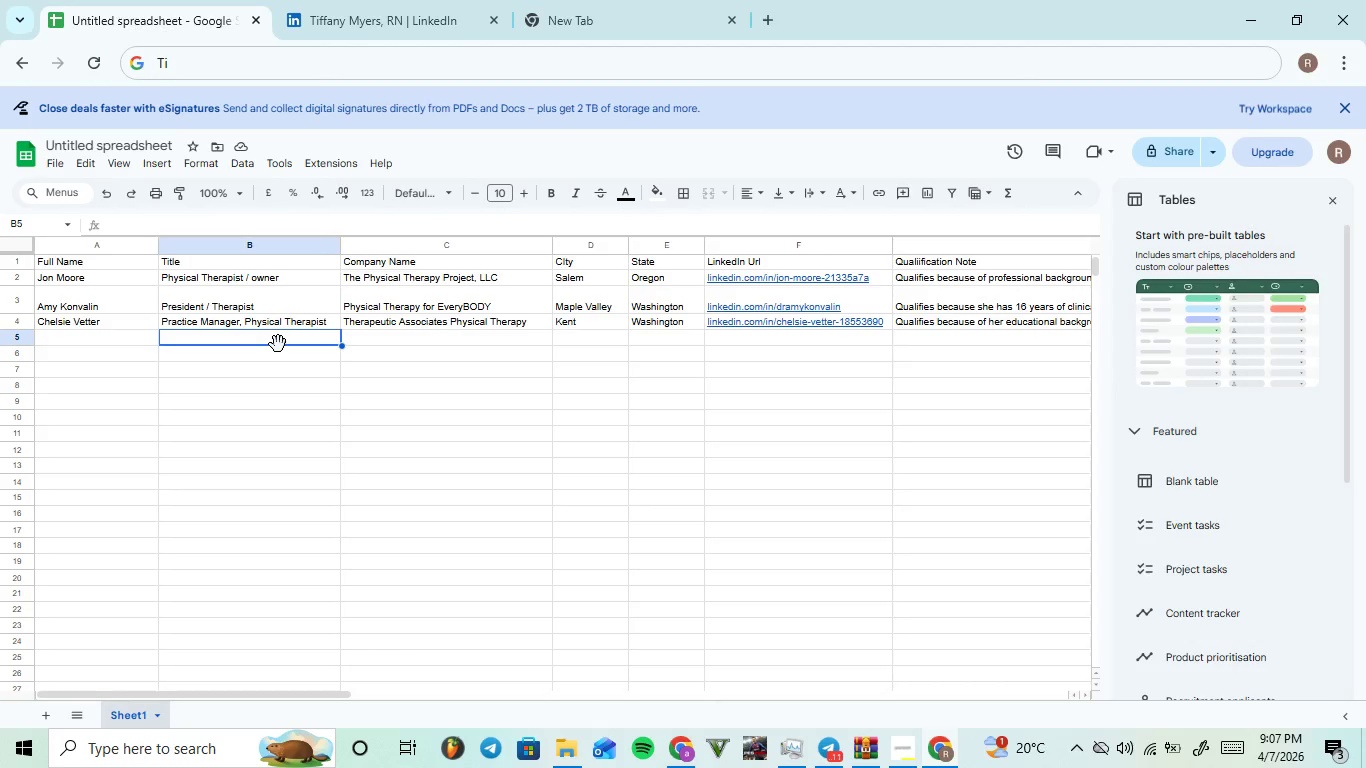 
key(Control+V)
 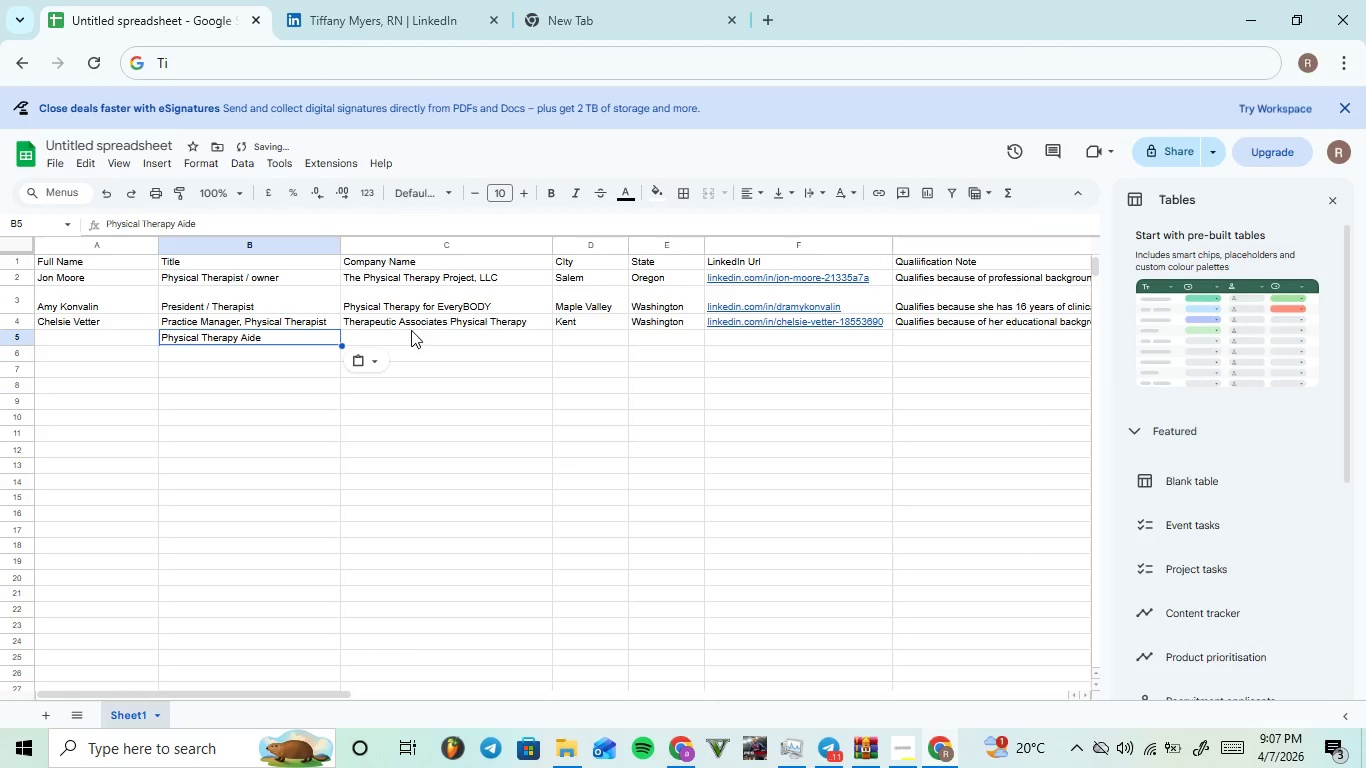 
left_click([410, 334])
 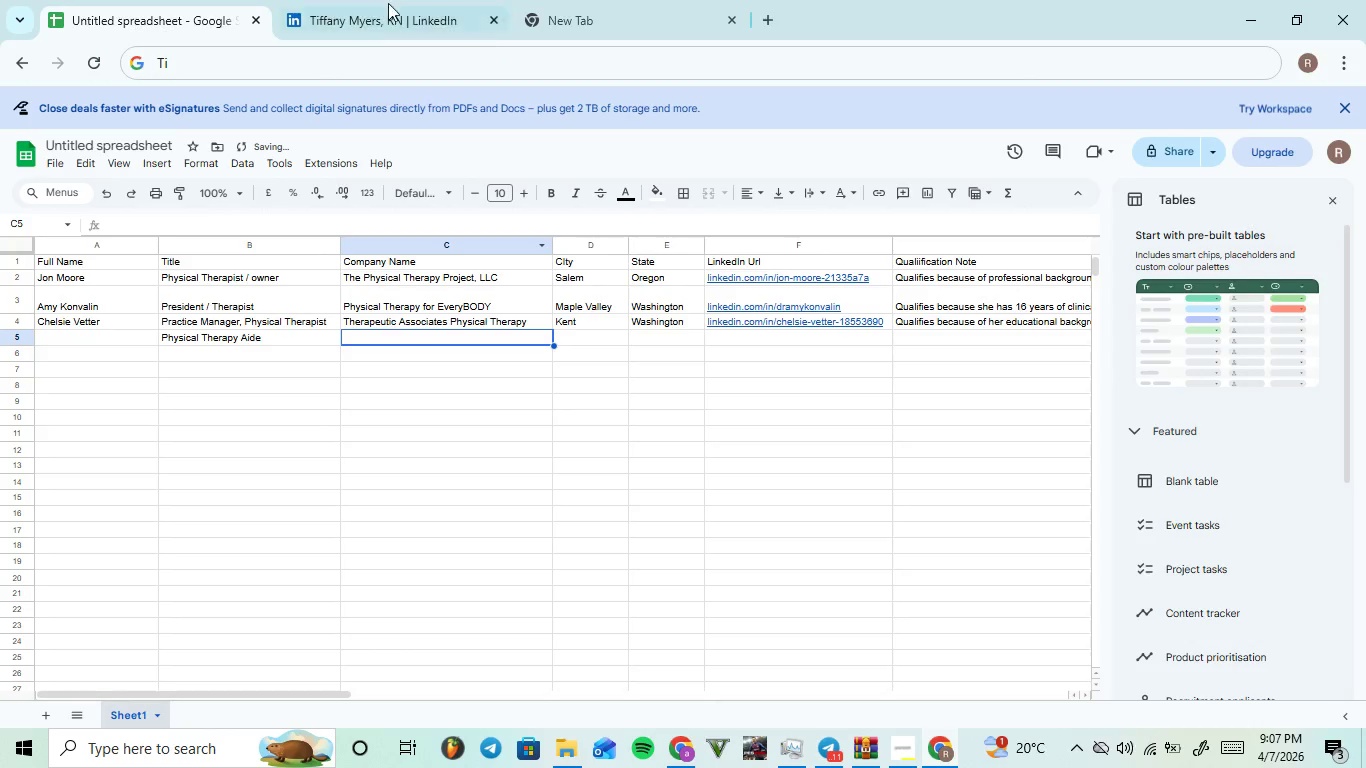 
left_click([385, 0])
 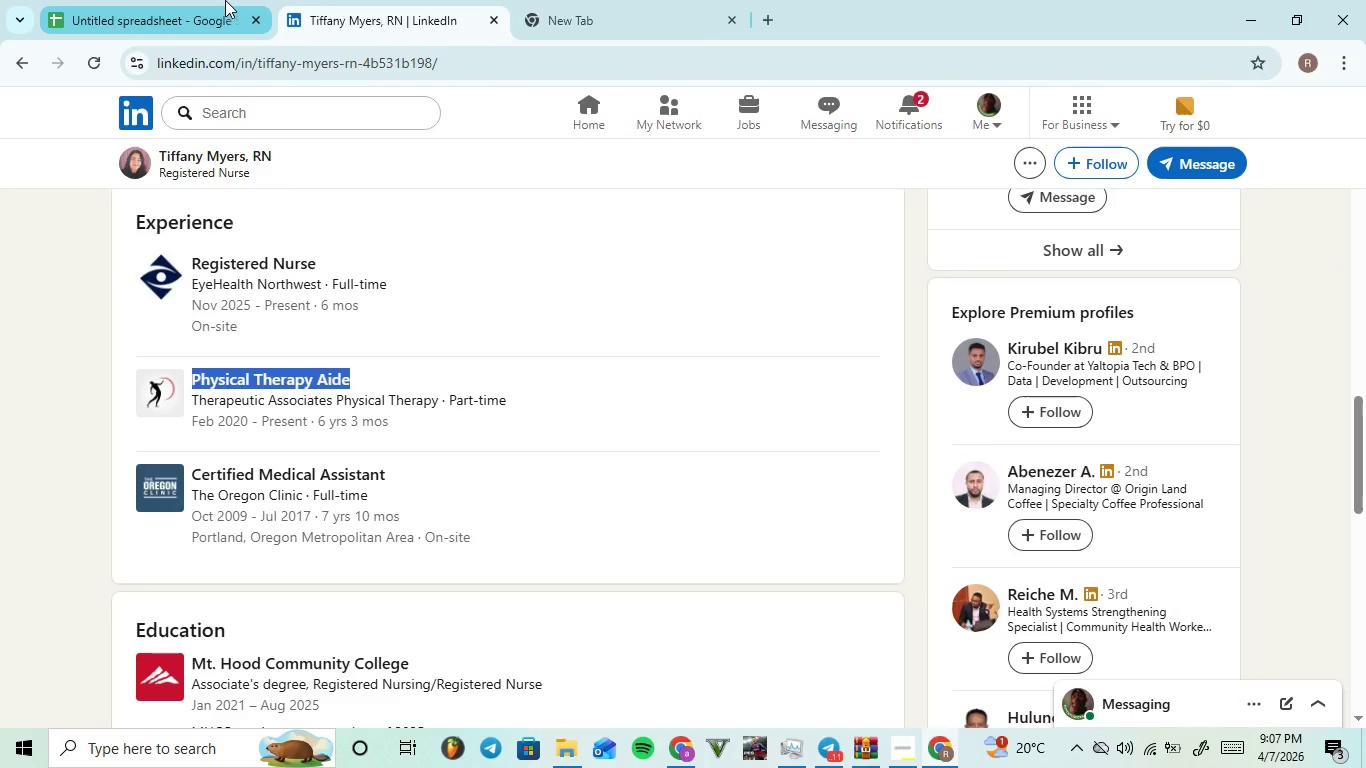 
left_click_drag(start_coordinate=[225, 0], to_coordinate=[219, 1])
 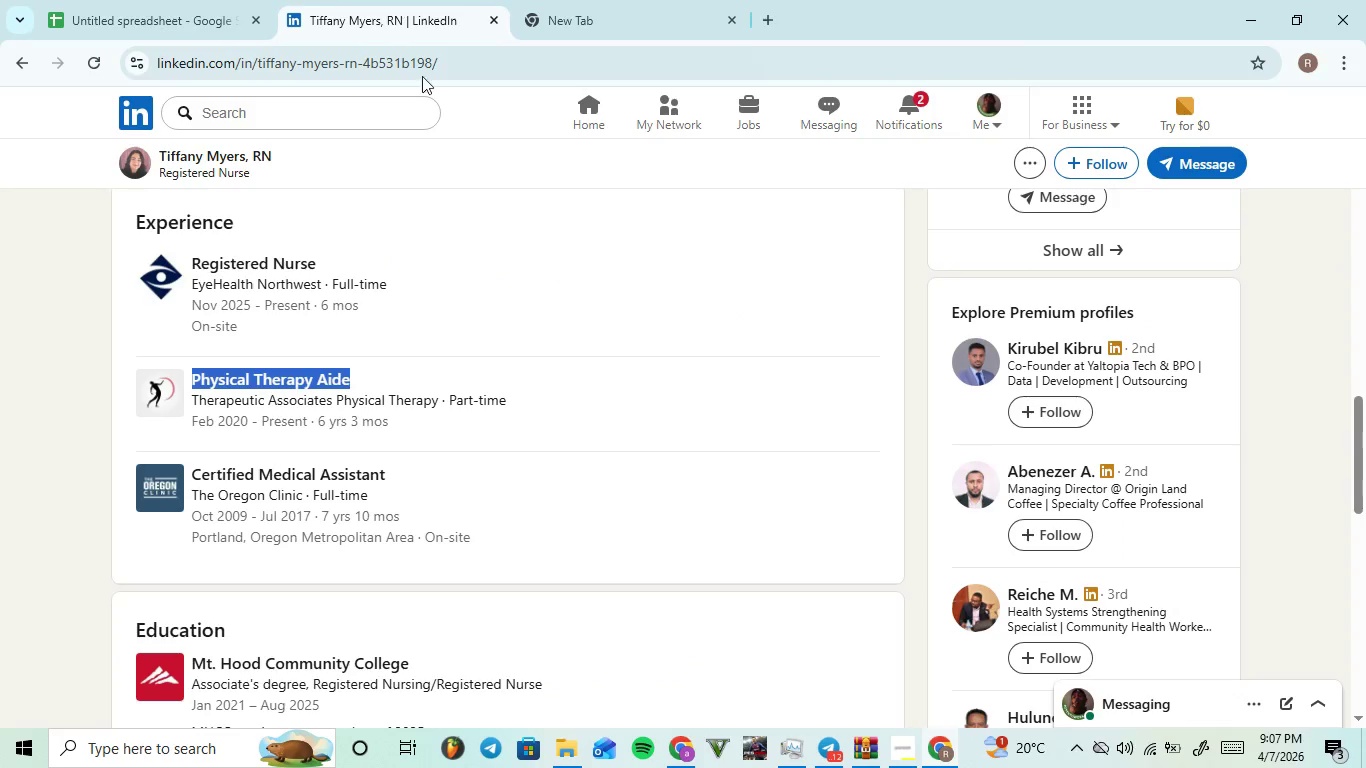 
scroll: coordinate [583, 226], scroll_direction: up, amount: 15.0
 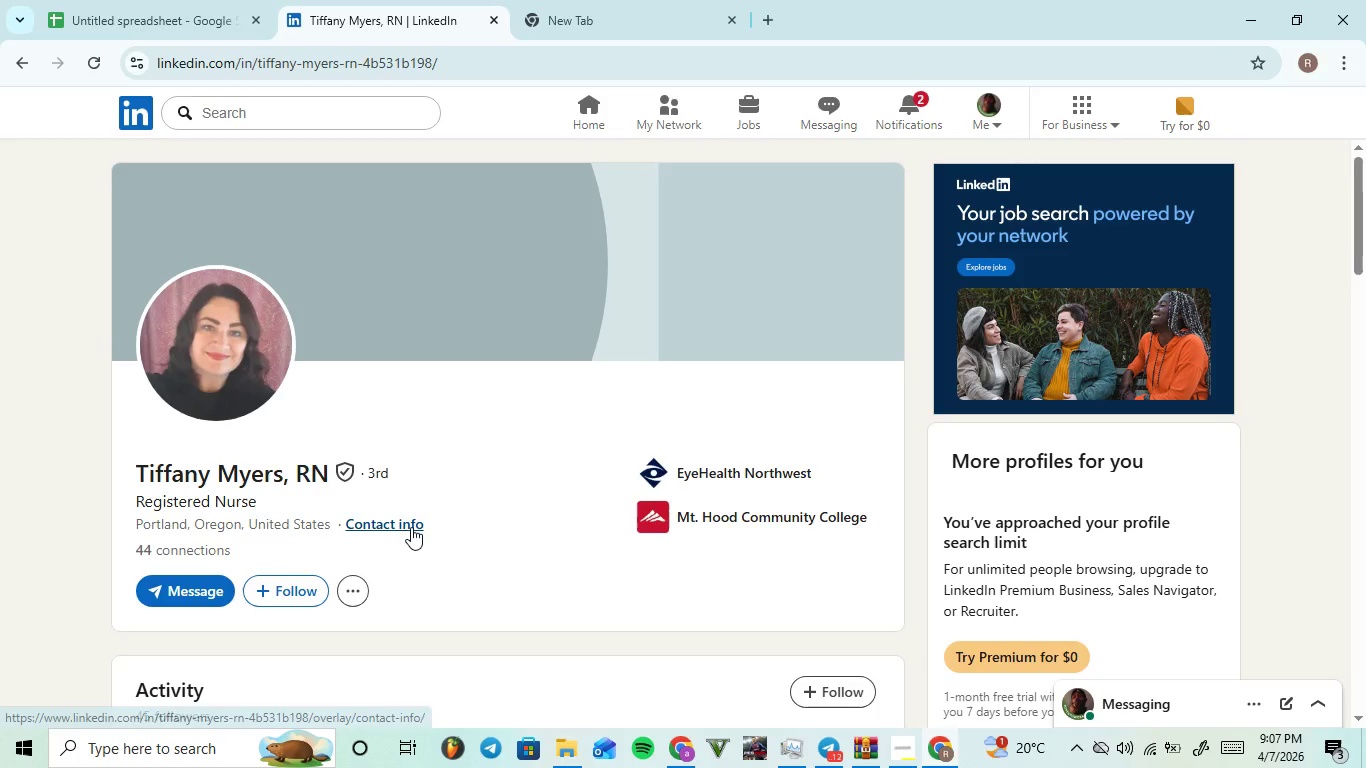 
left_click([410, 527])
 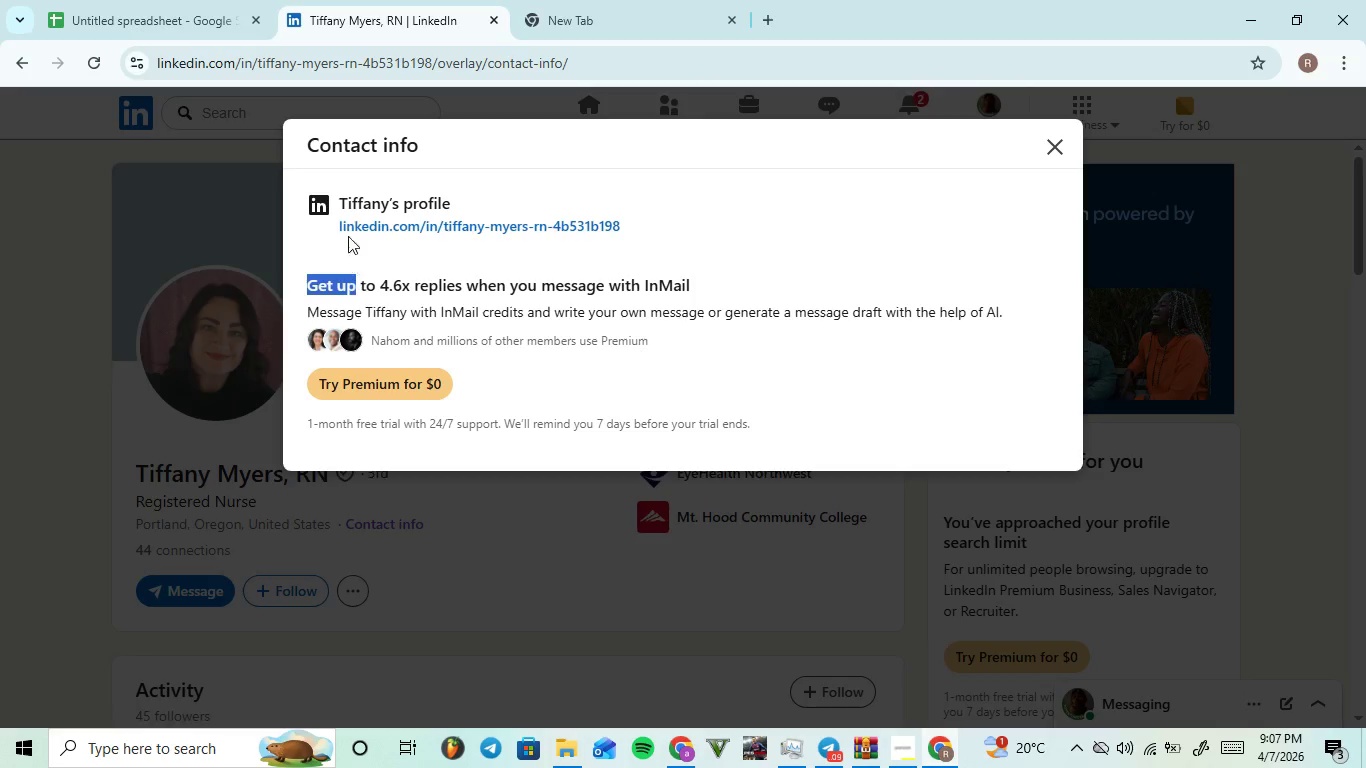 
key(Control+C)
 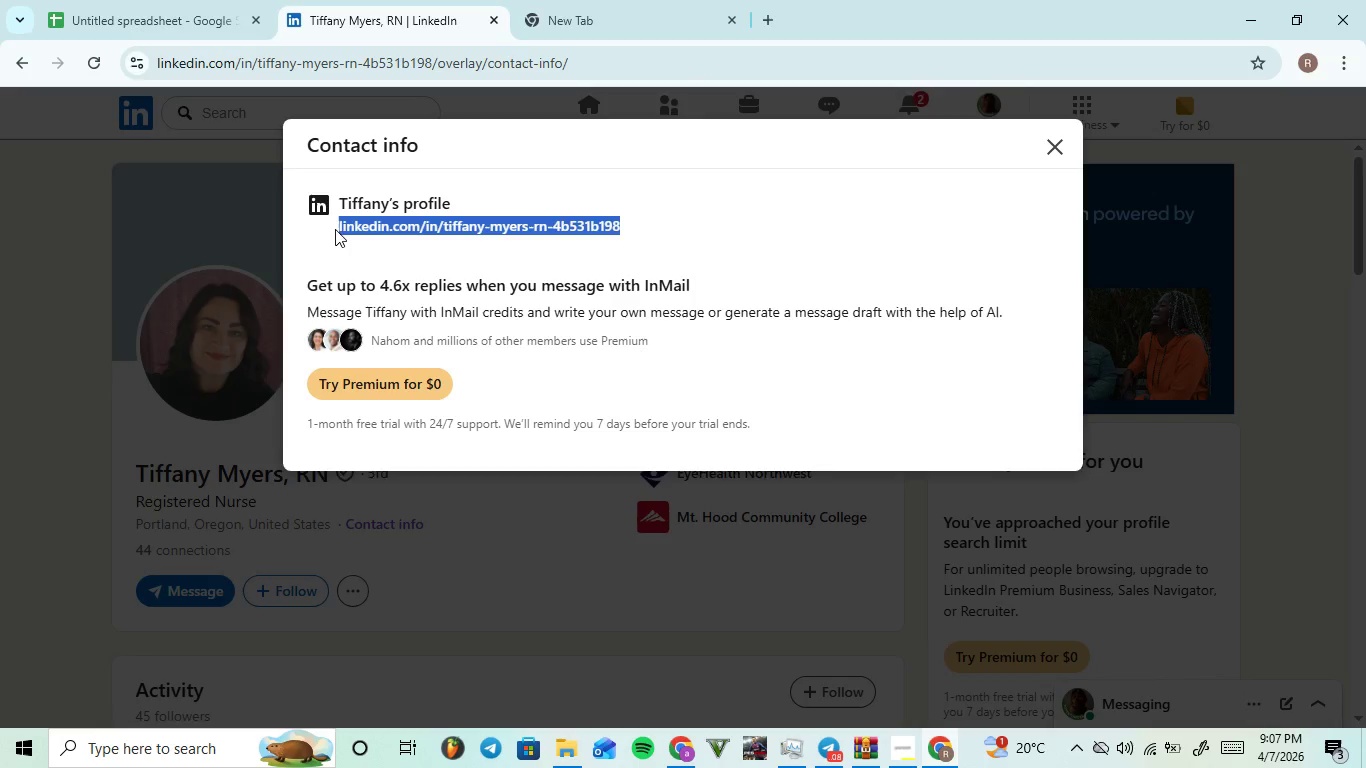 
key(Control+C)
 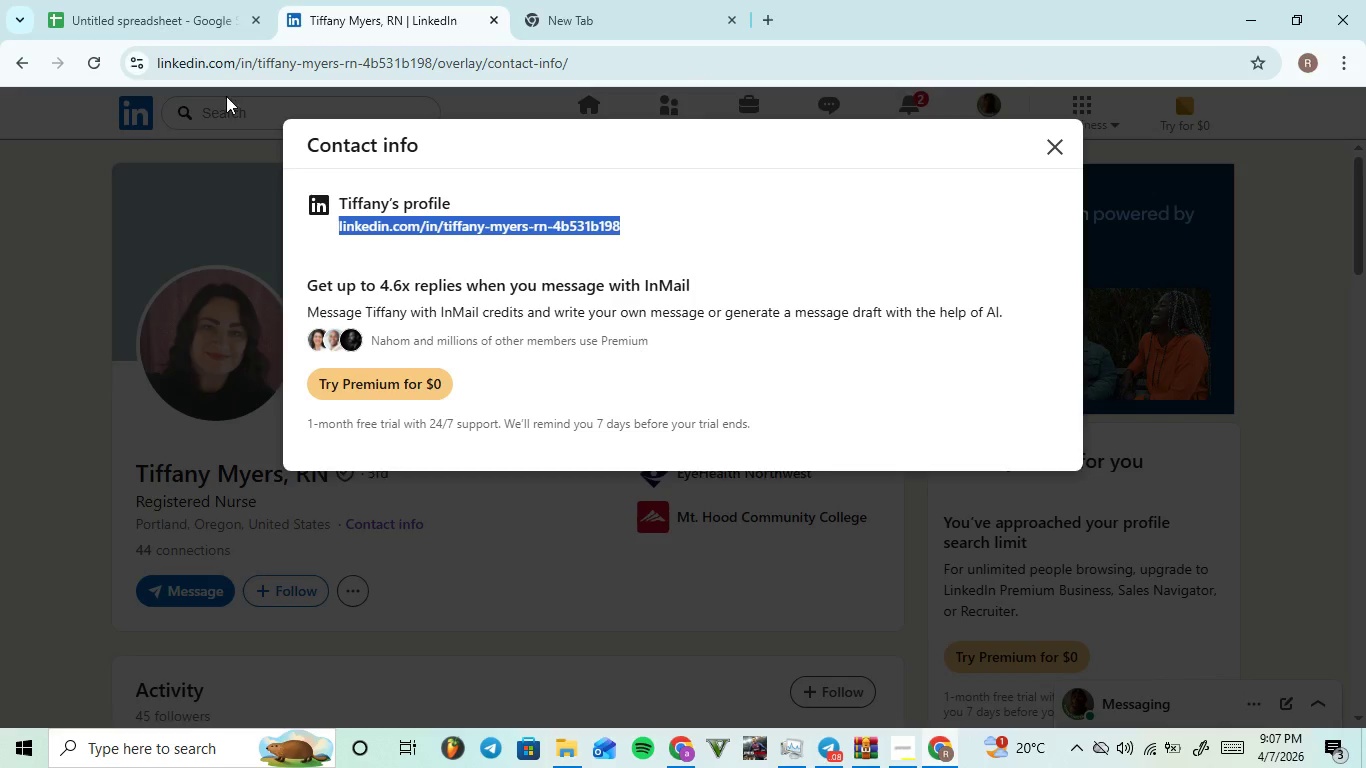 
key(Control+C)
 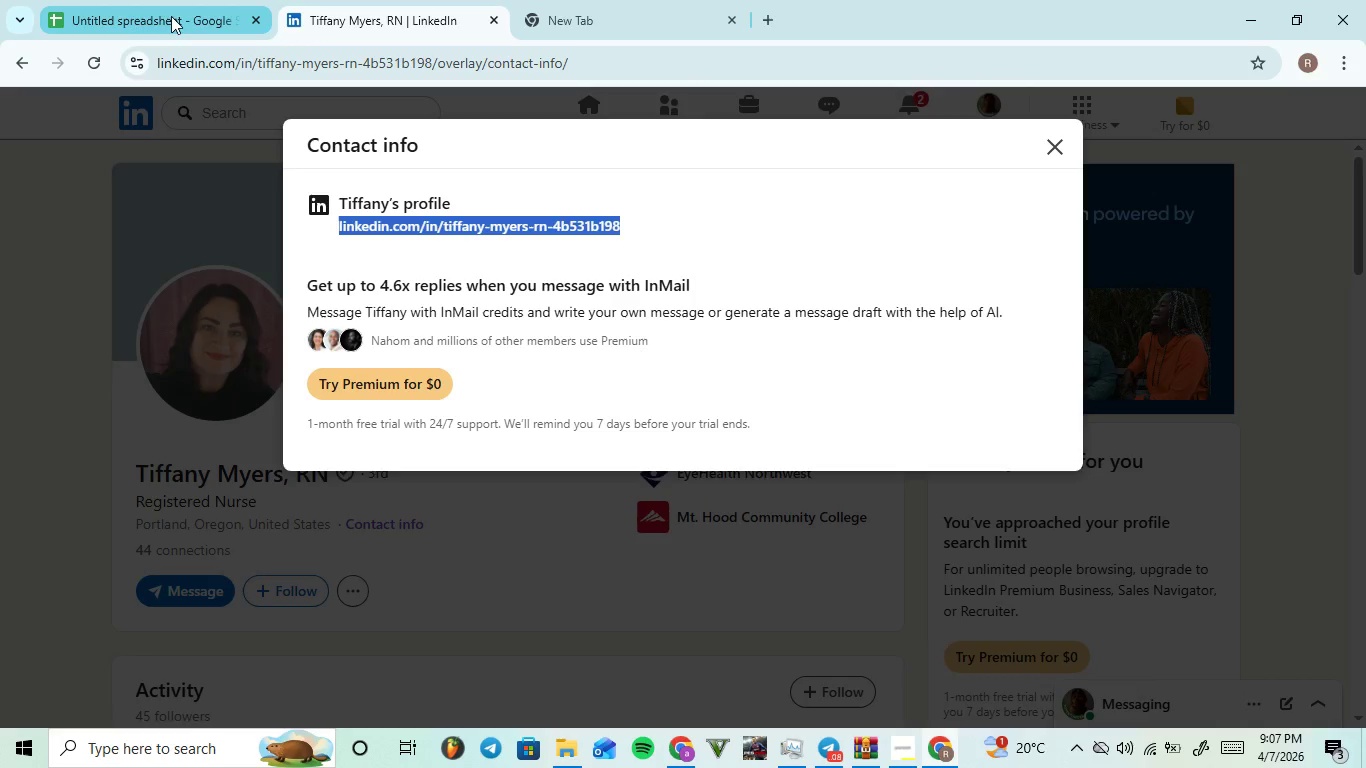 
left_click([169, 16])
 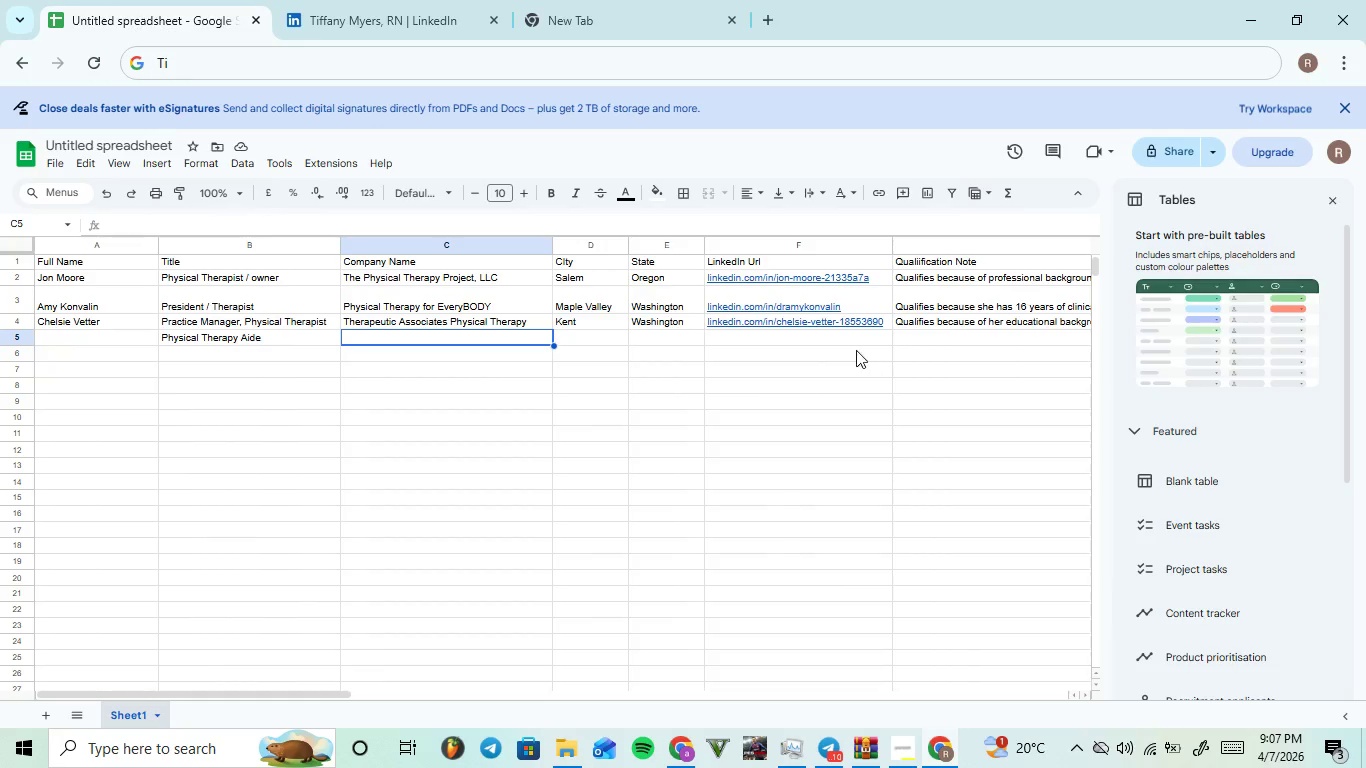 
left_click([739, 334])
 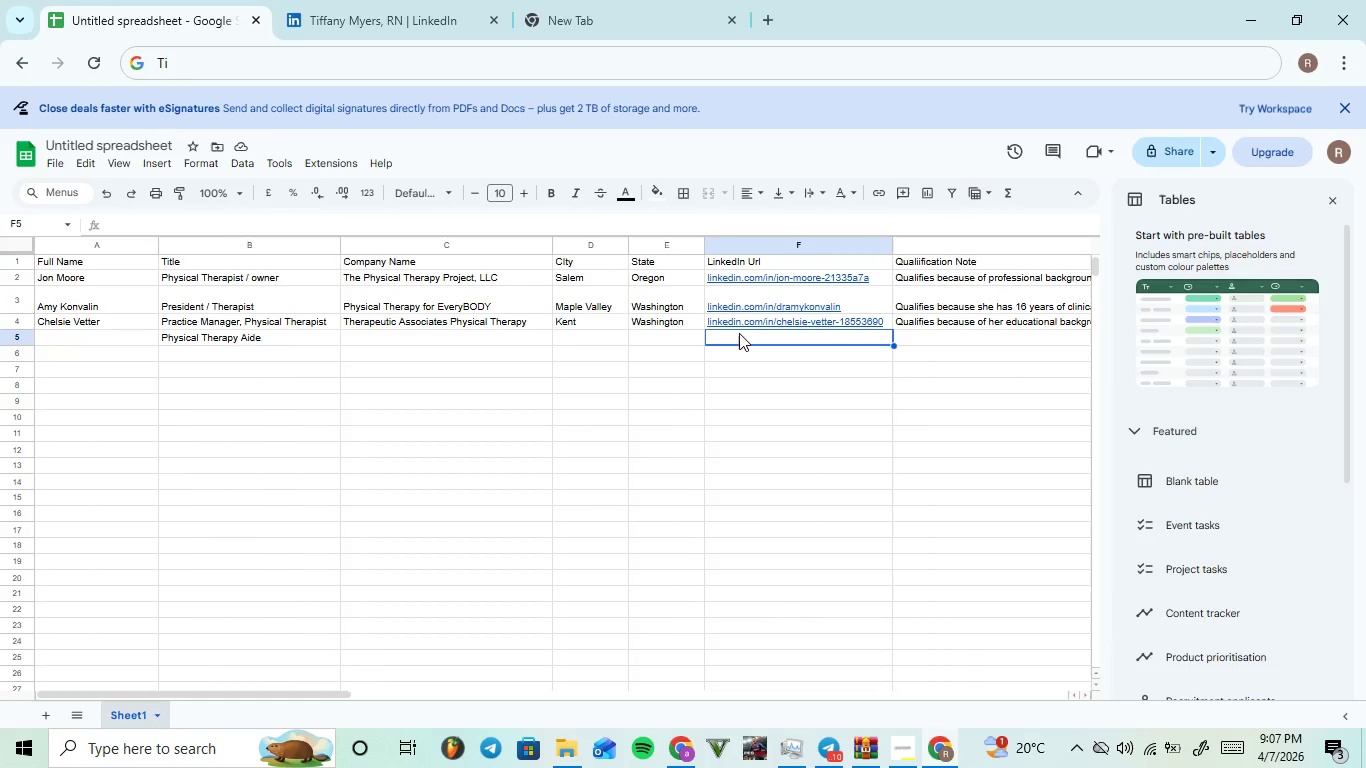 
key(Control+V)
 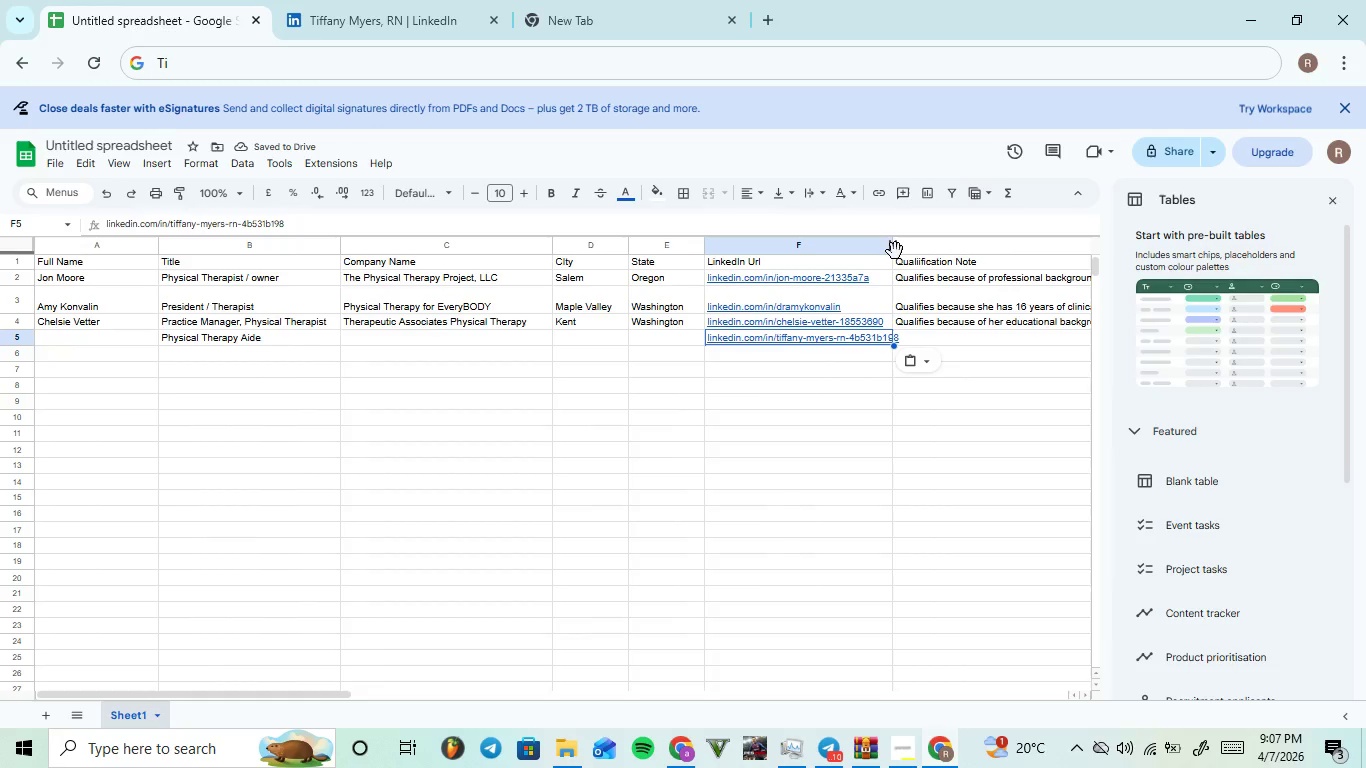 
left_click_drag(start_coordinate=[895, 249], to_coordinate=[932, 245])
 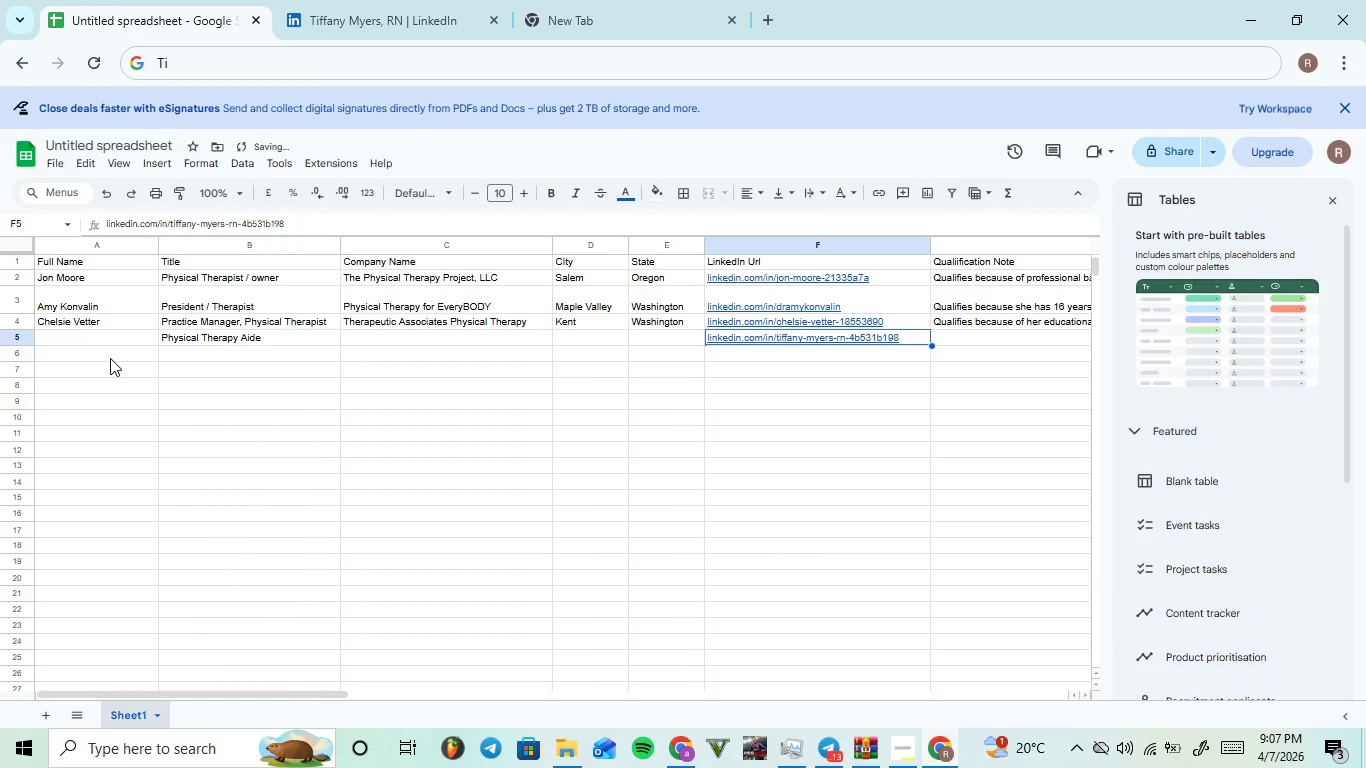 
left_click([112, 339])
 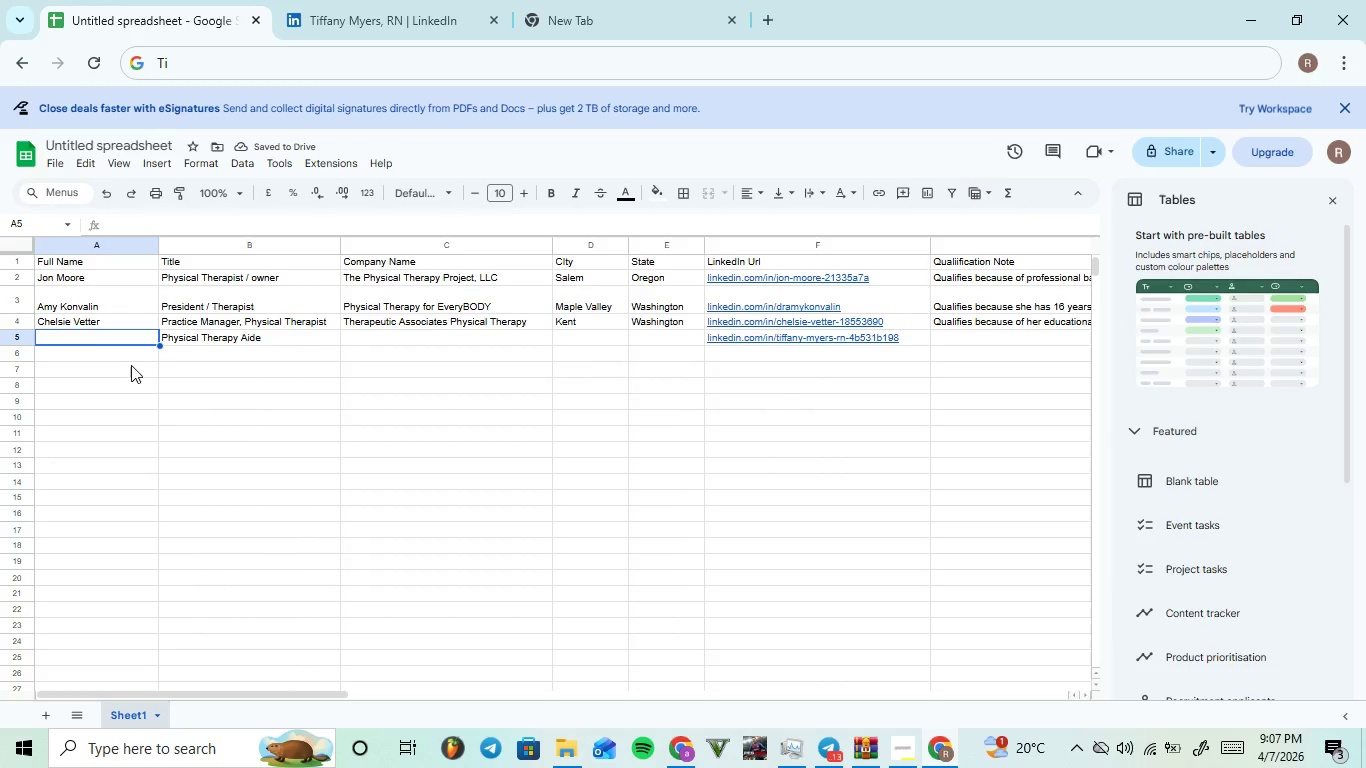 
scroll: coordinate [131, 365], scroll_direction: up, amount: 1.0
 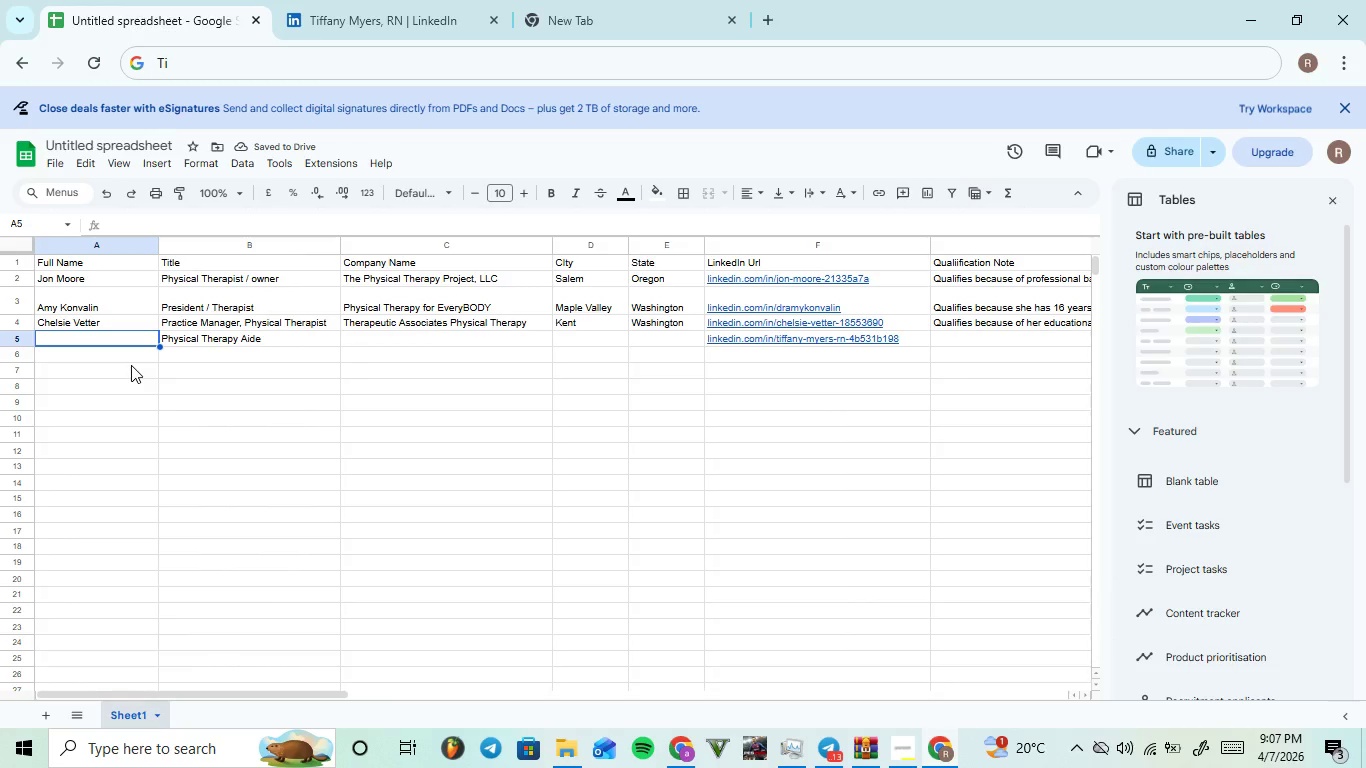 
type(TIffab)
key(Backspace)
type(ny Myers)
 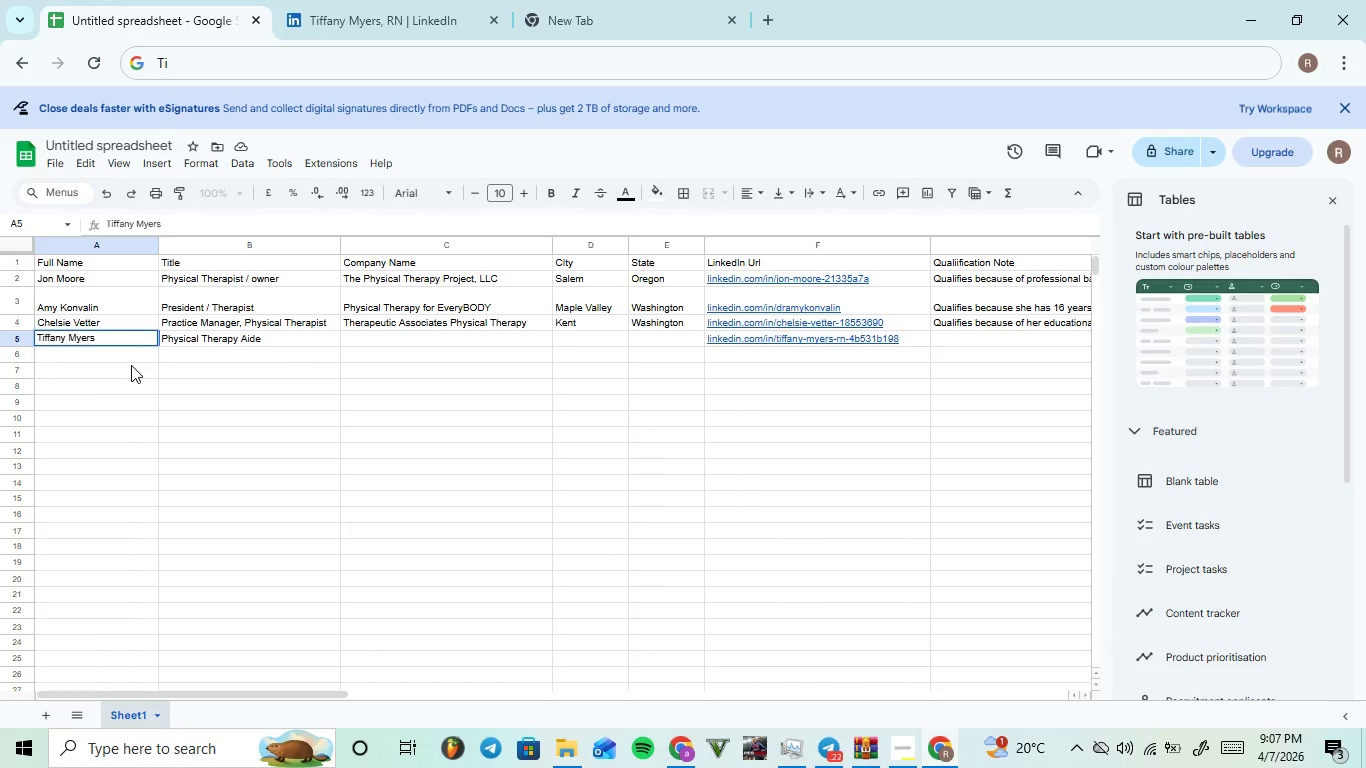 
wait(5.67)
 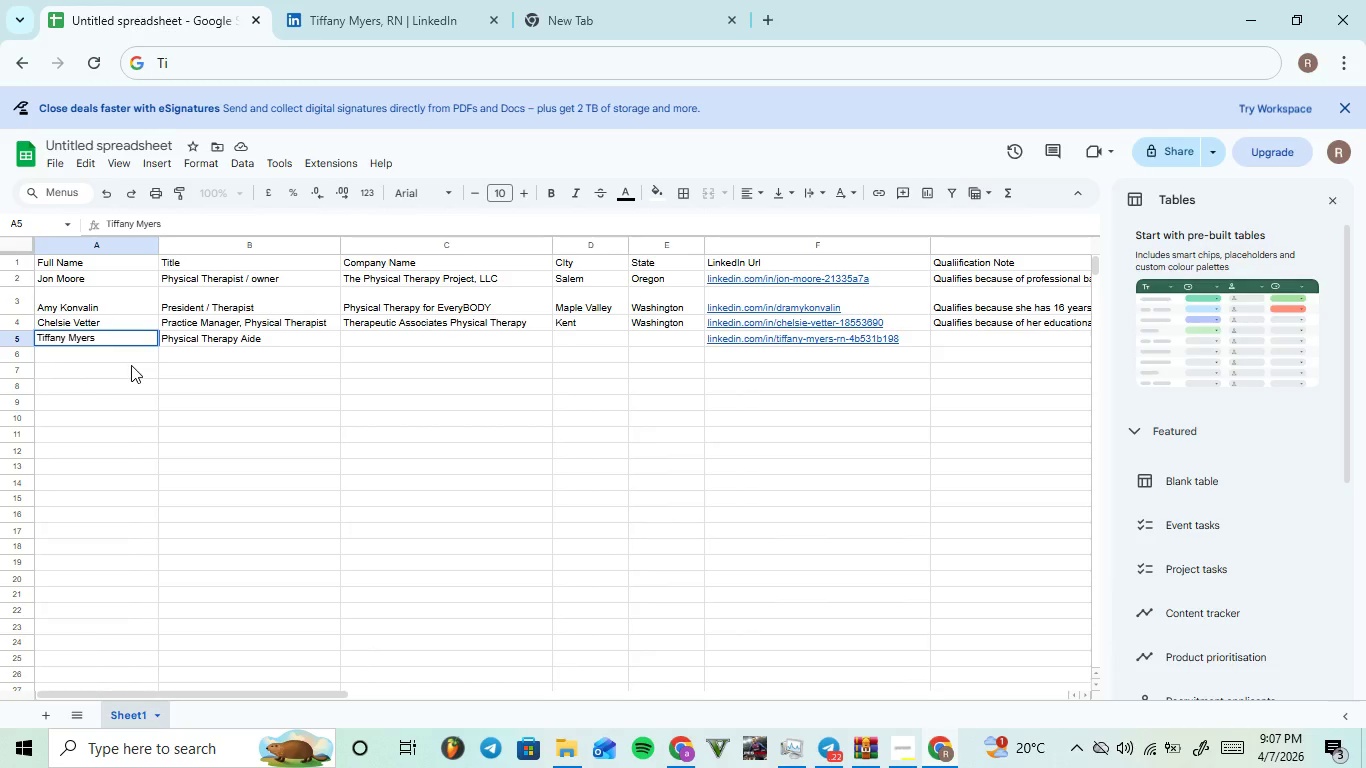 
left_click([402, 332])
 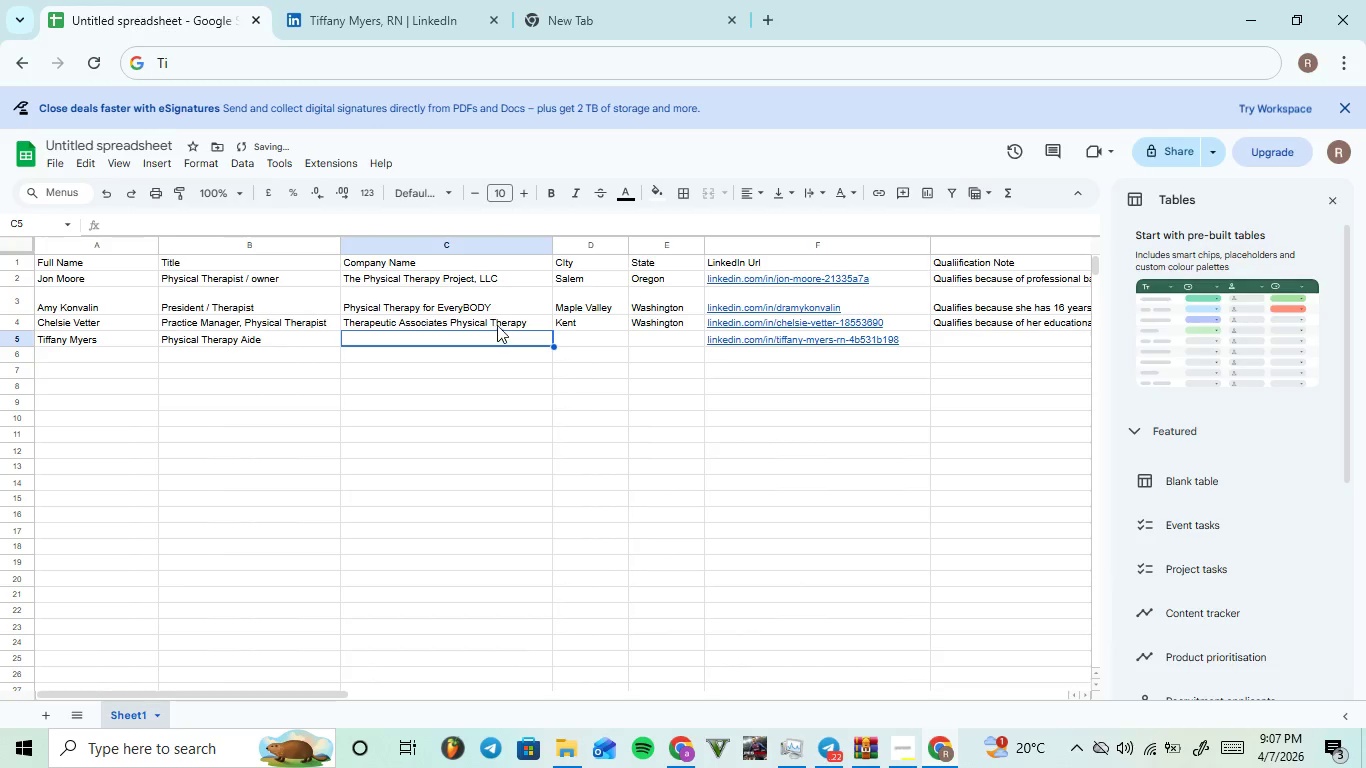 
double_click([505, 314])
 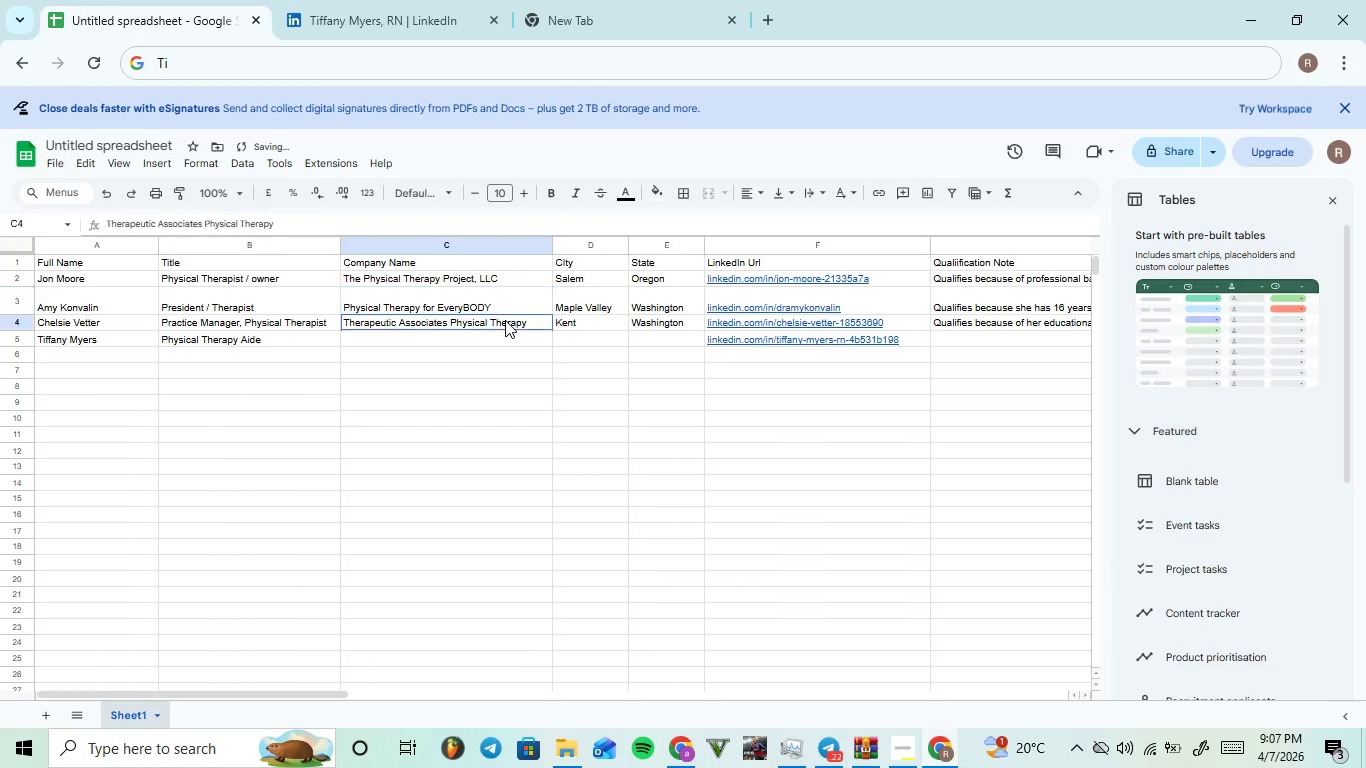 
double_click([505, 320])
 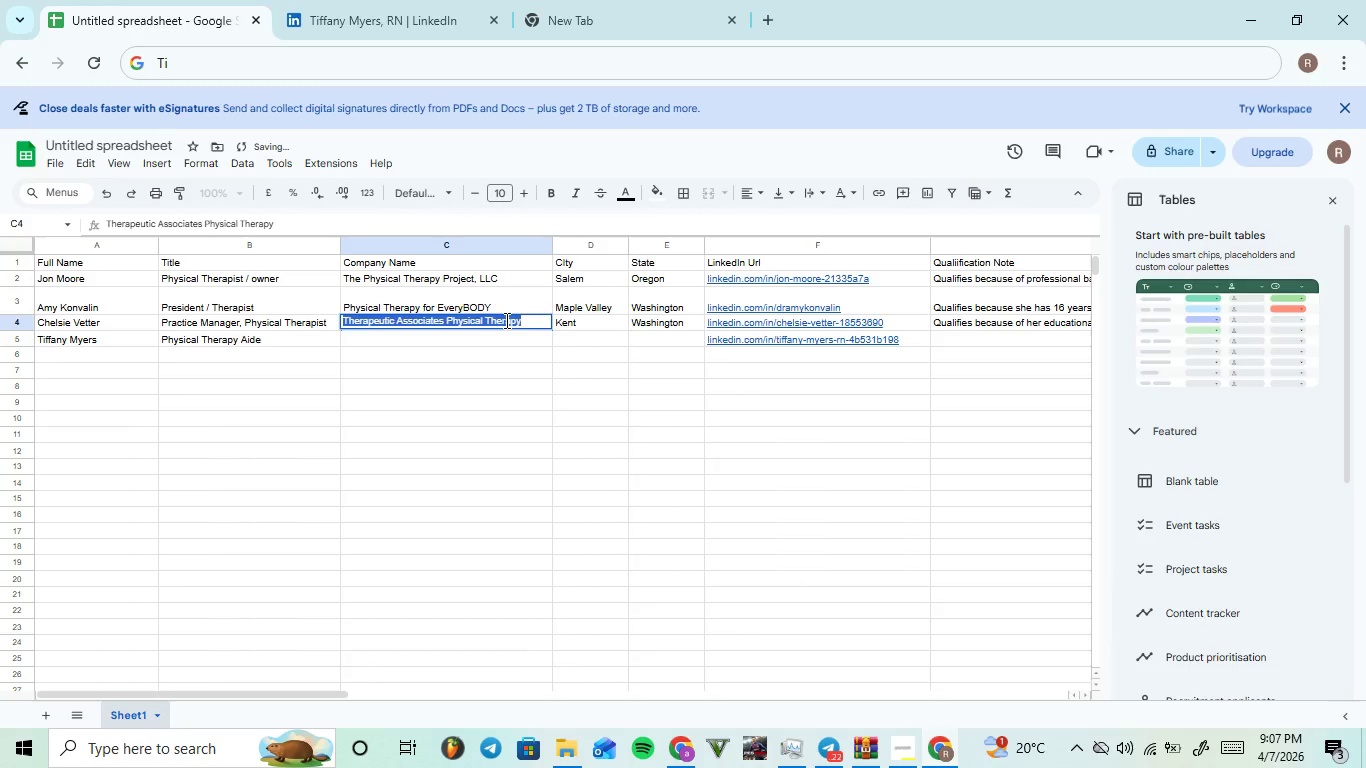 
triple_click([505, 320])
 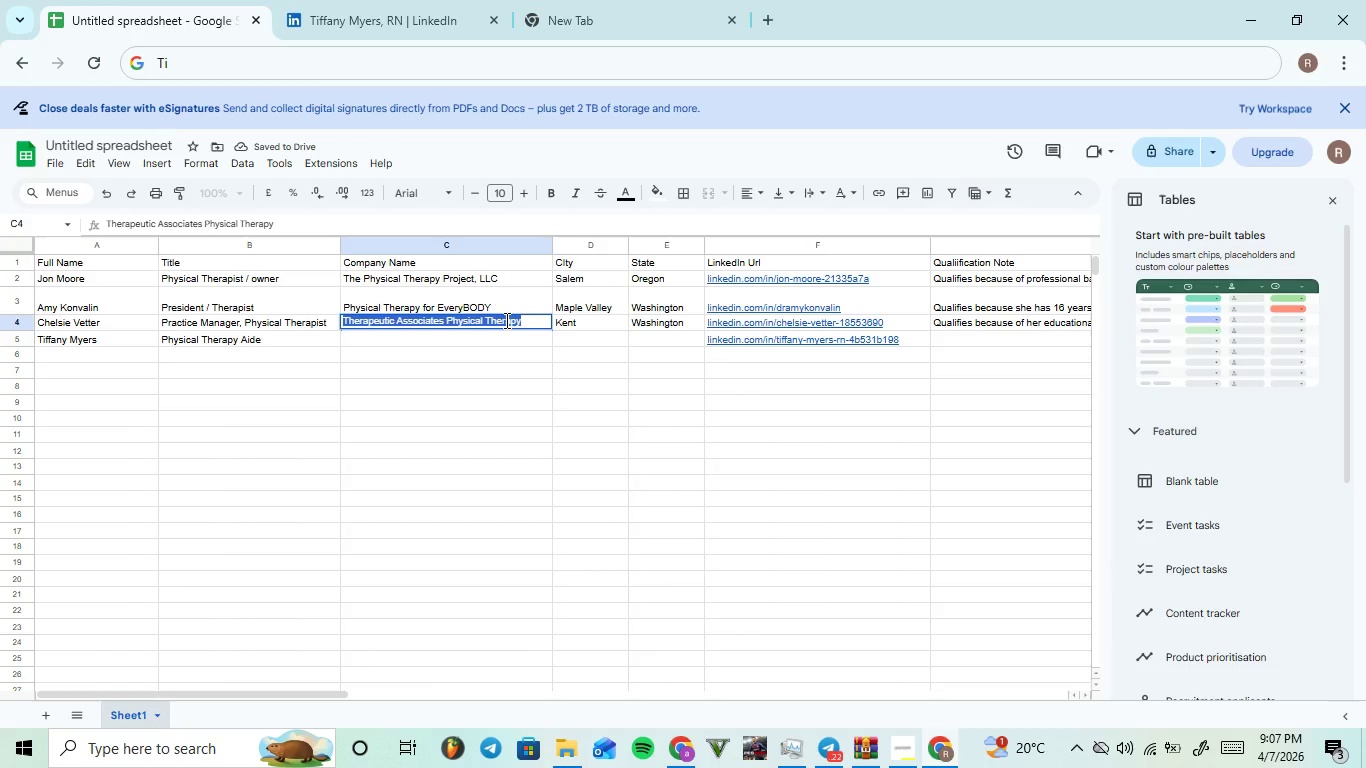 
hold_key(key=ControlLeft, duration=0.58)
 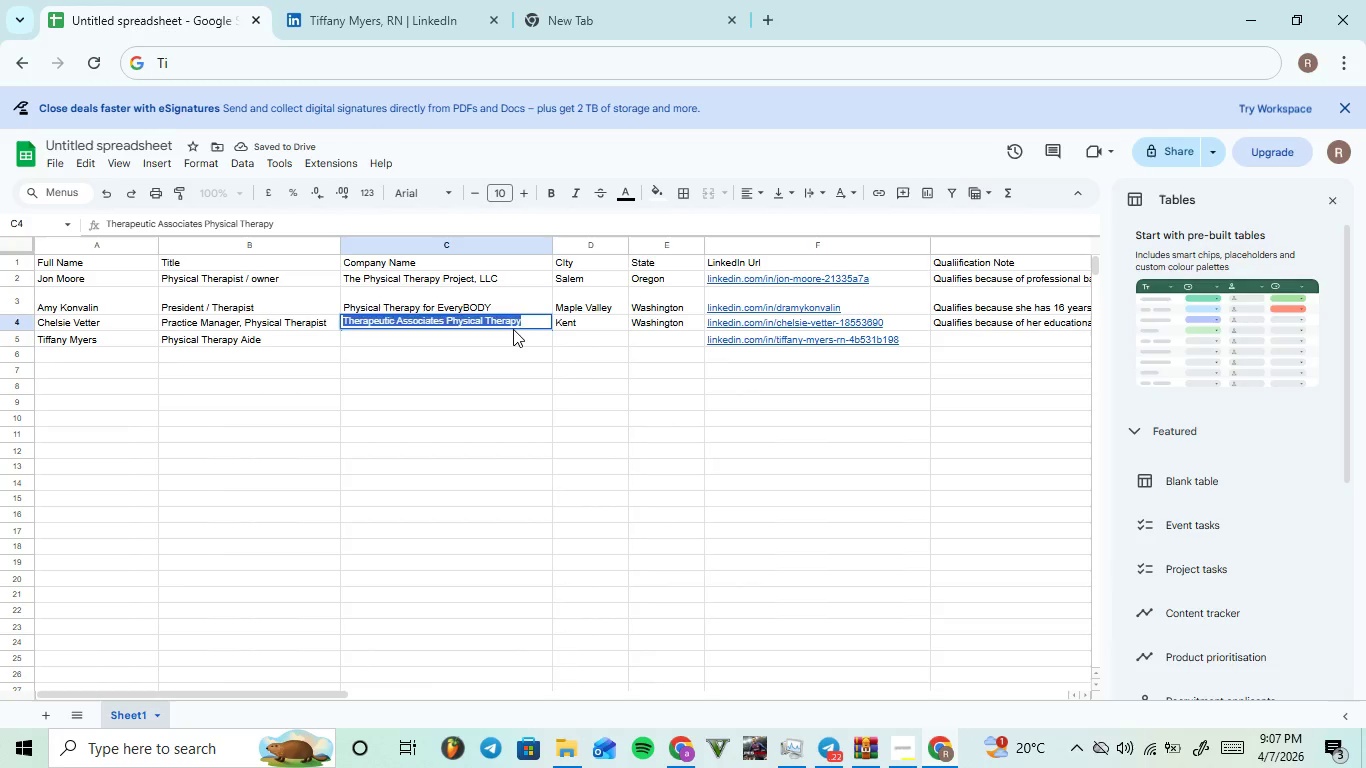 
key(C)
 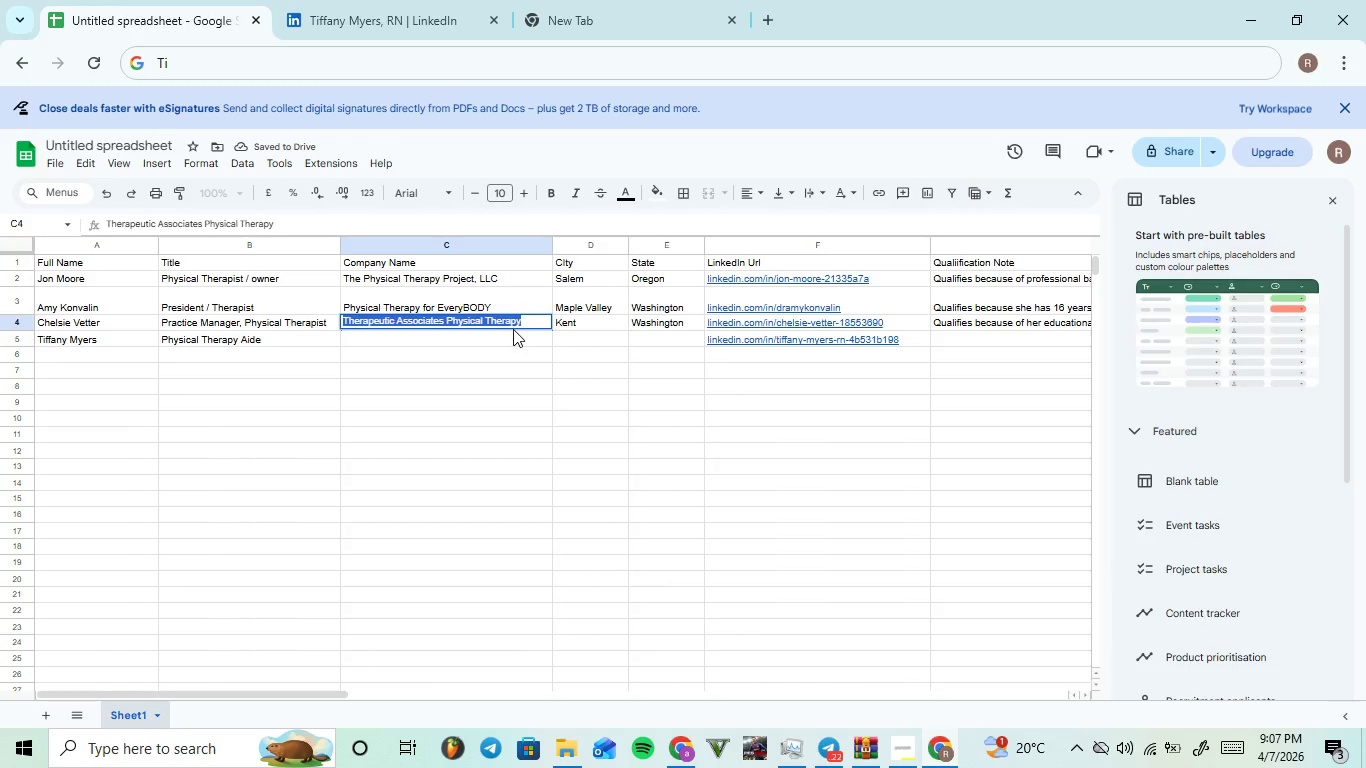 
left_click([513, 329])
 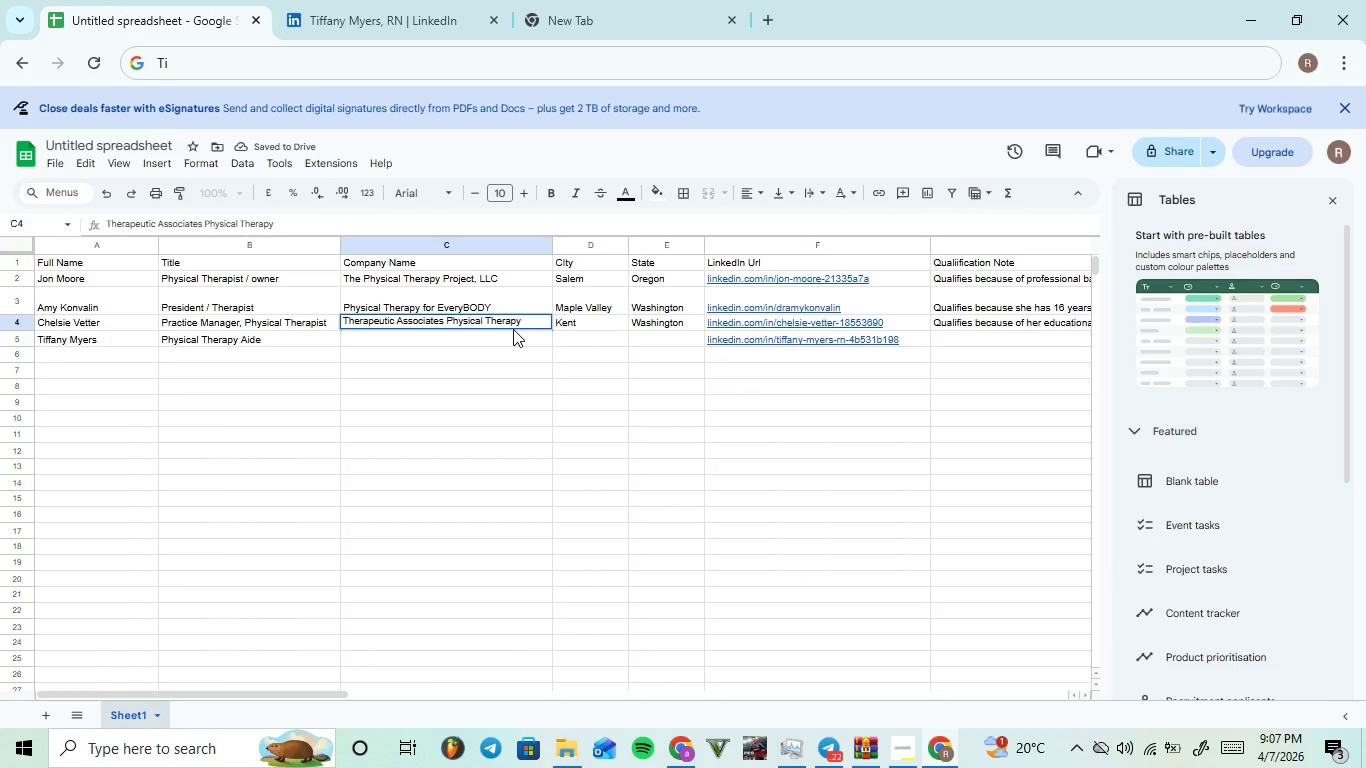 
key(Control+V)
 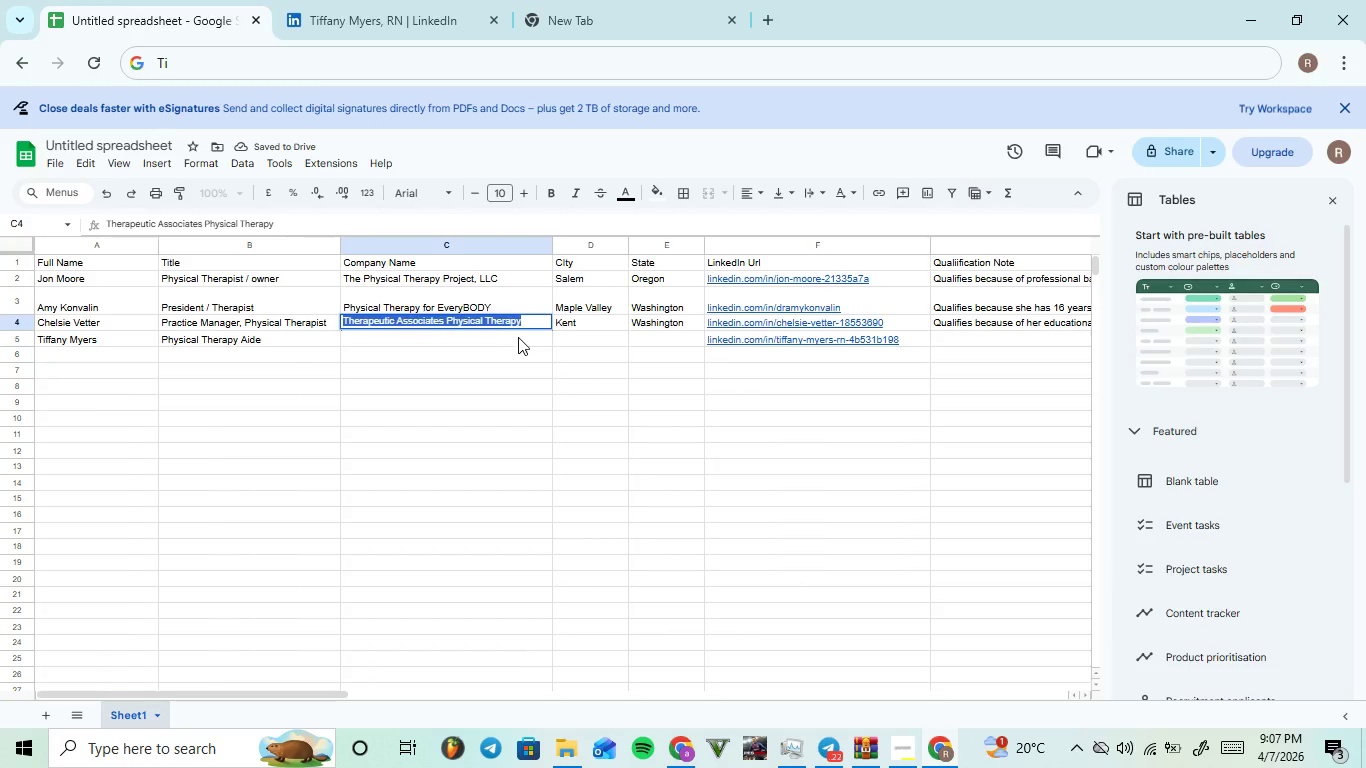 
left_click([518, 337])
 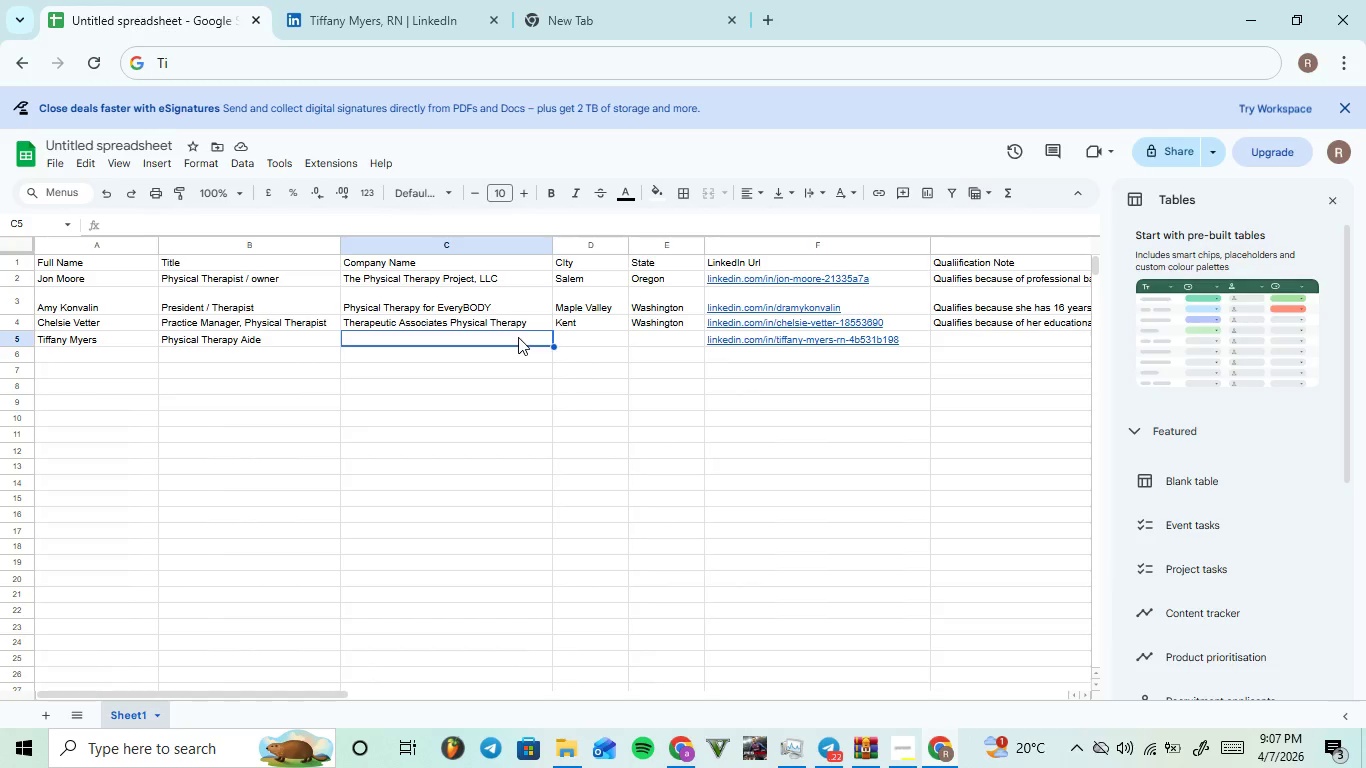 
key(Control+V)
 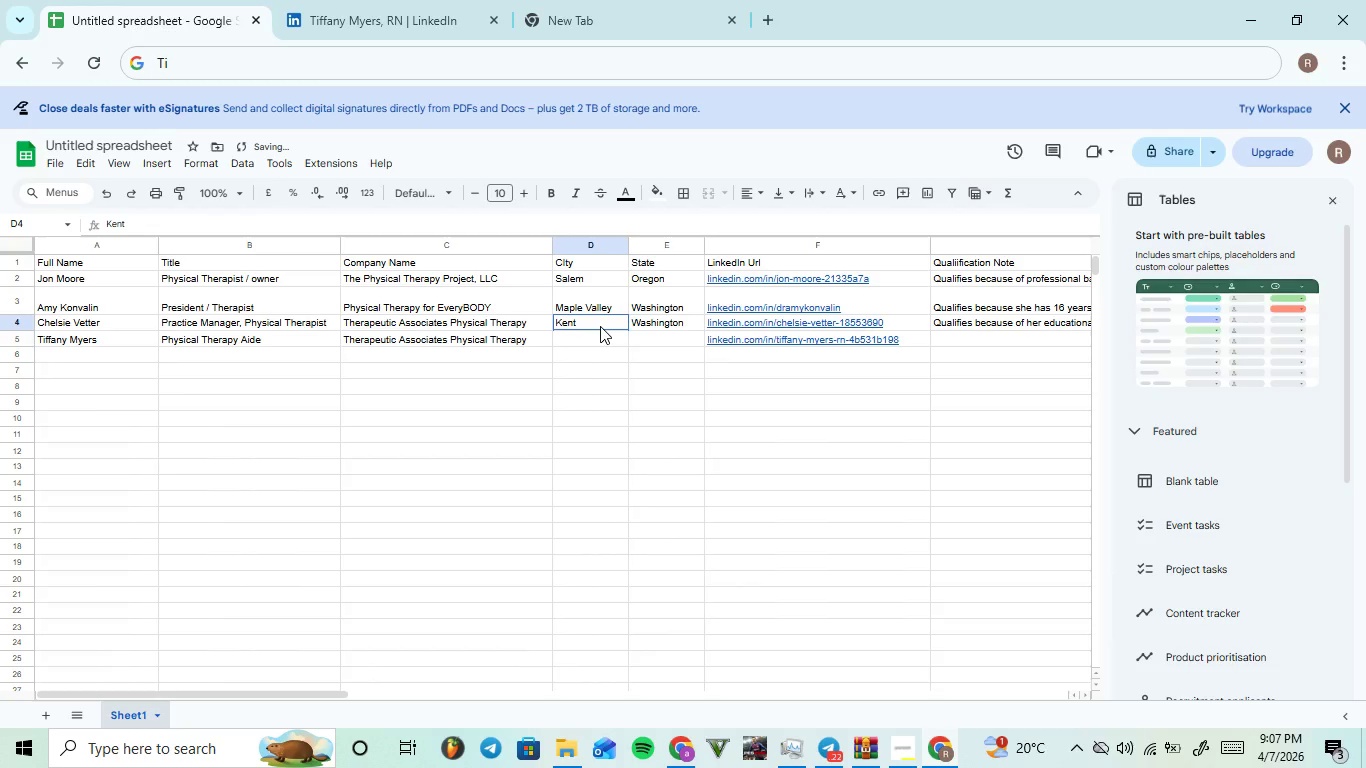 
double_click([600, 326])
 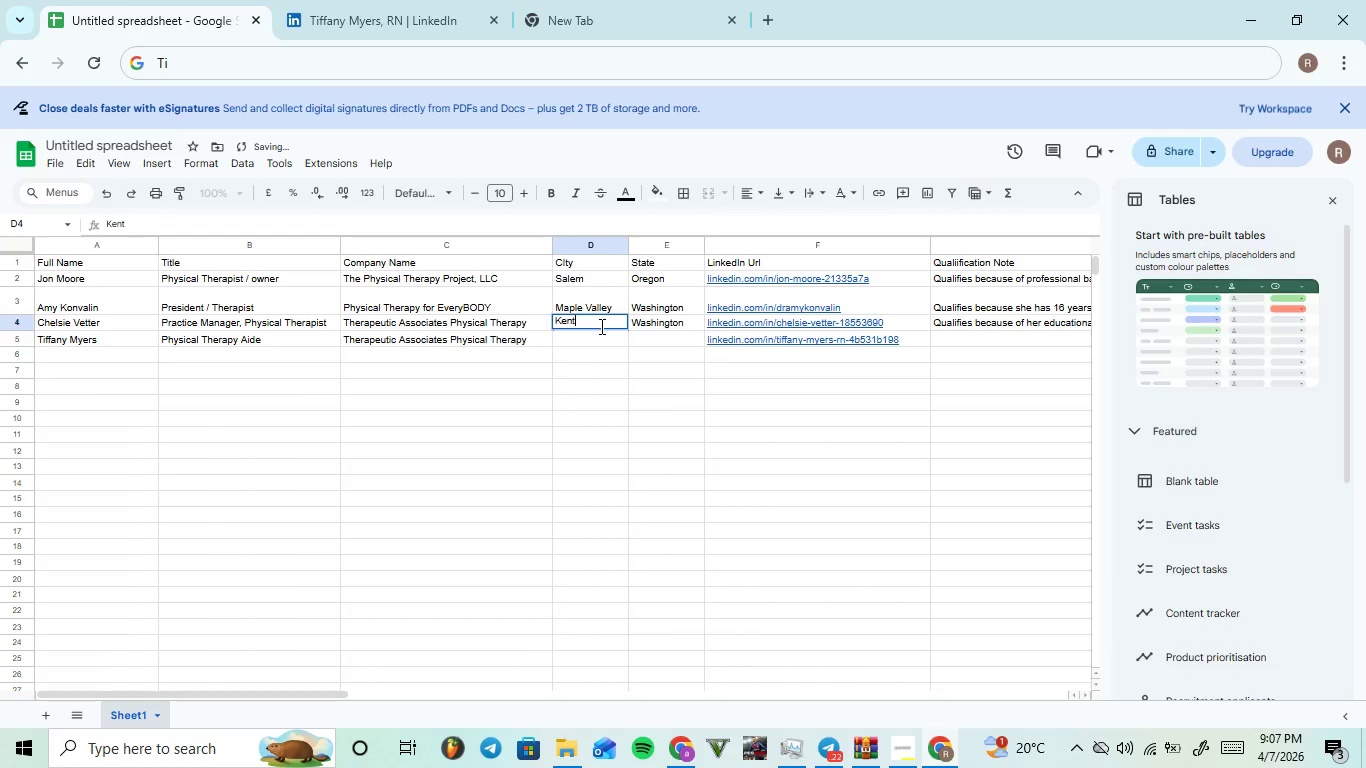 
triple_click([600, 326])
 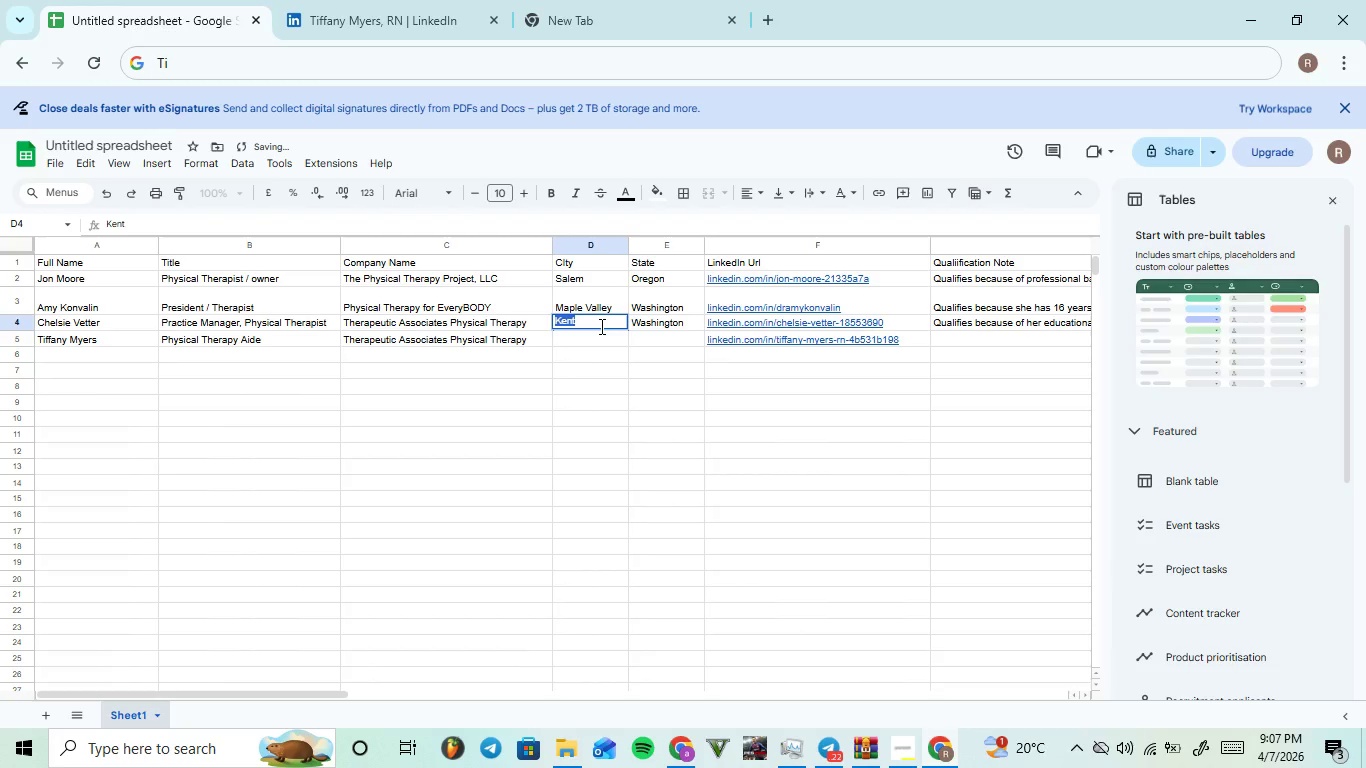 
triple_click([600, 326])
 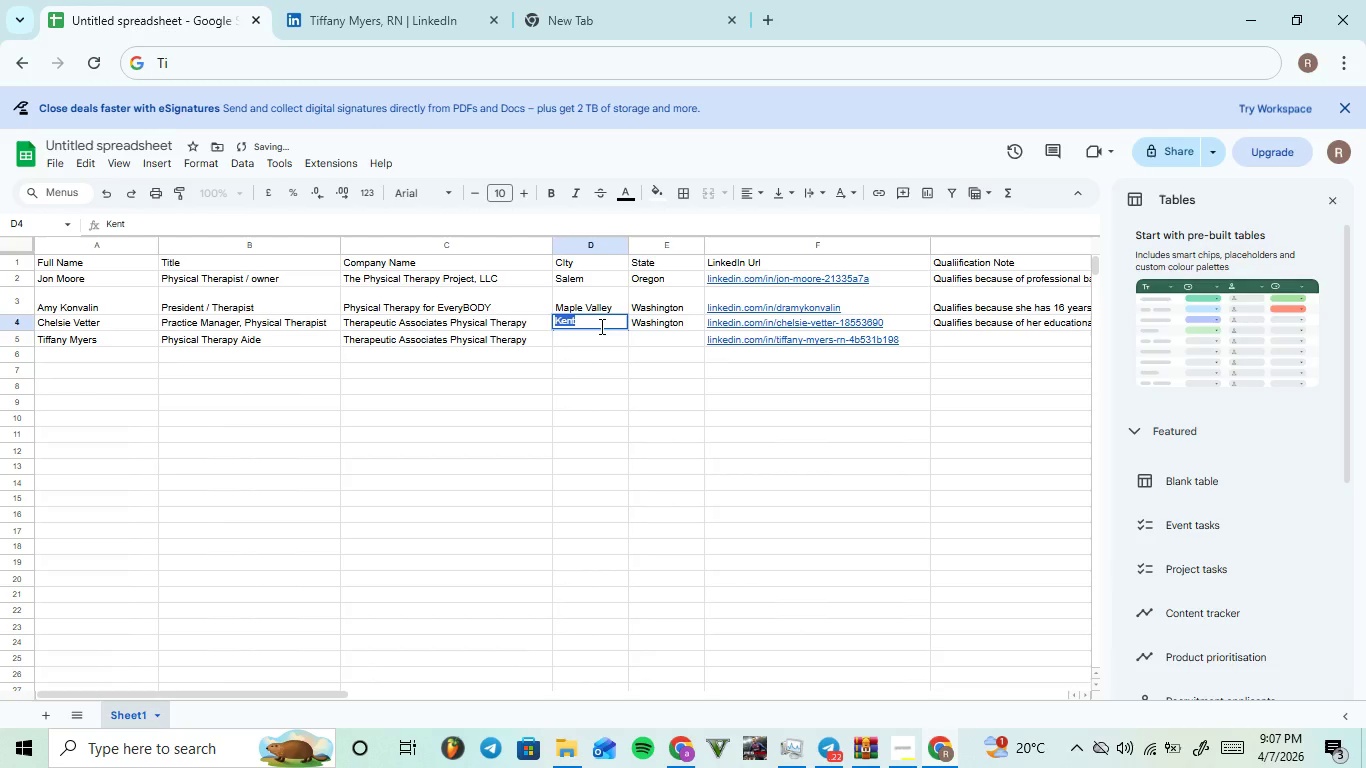 
key(Control+C)
 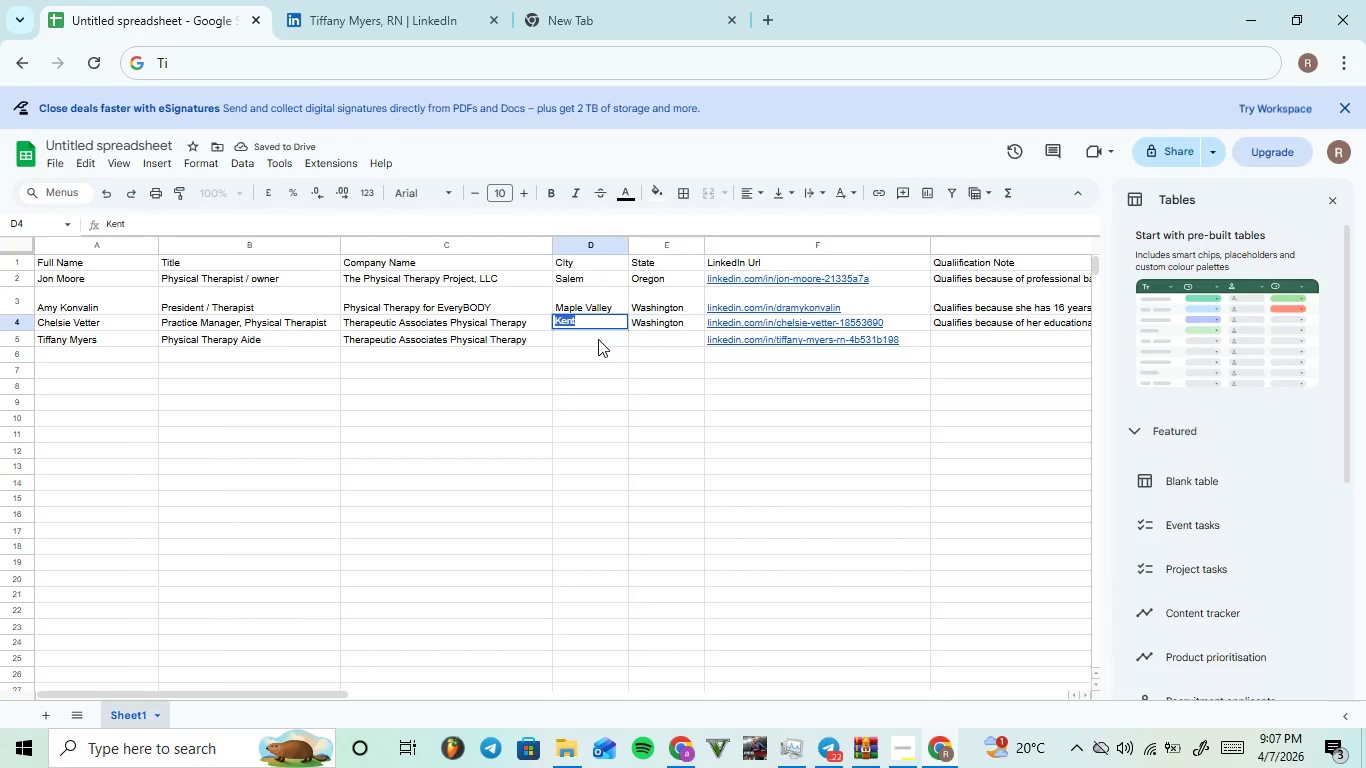 
left_click([598, 339])
 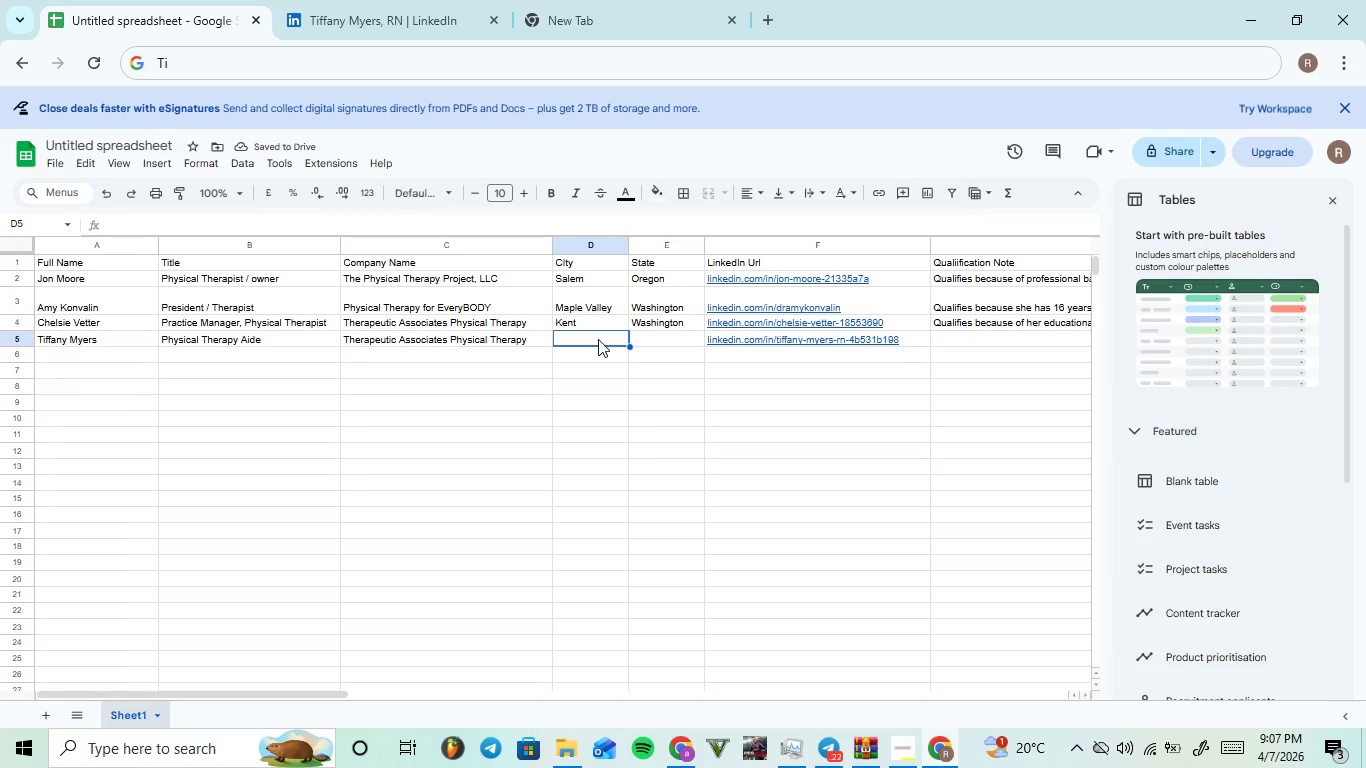 
key(Control+ControlLeft)
 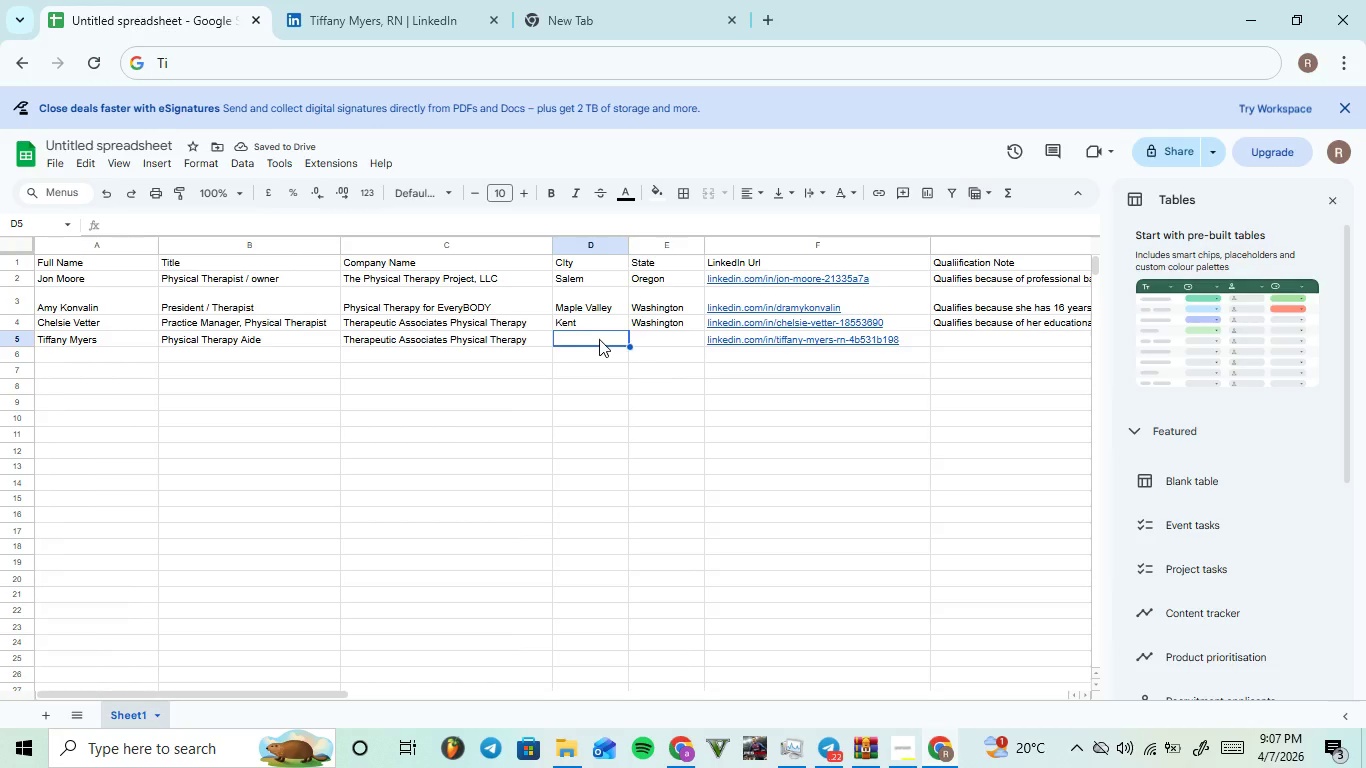 
key(Control+V)
 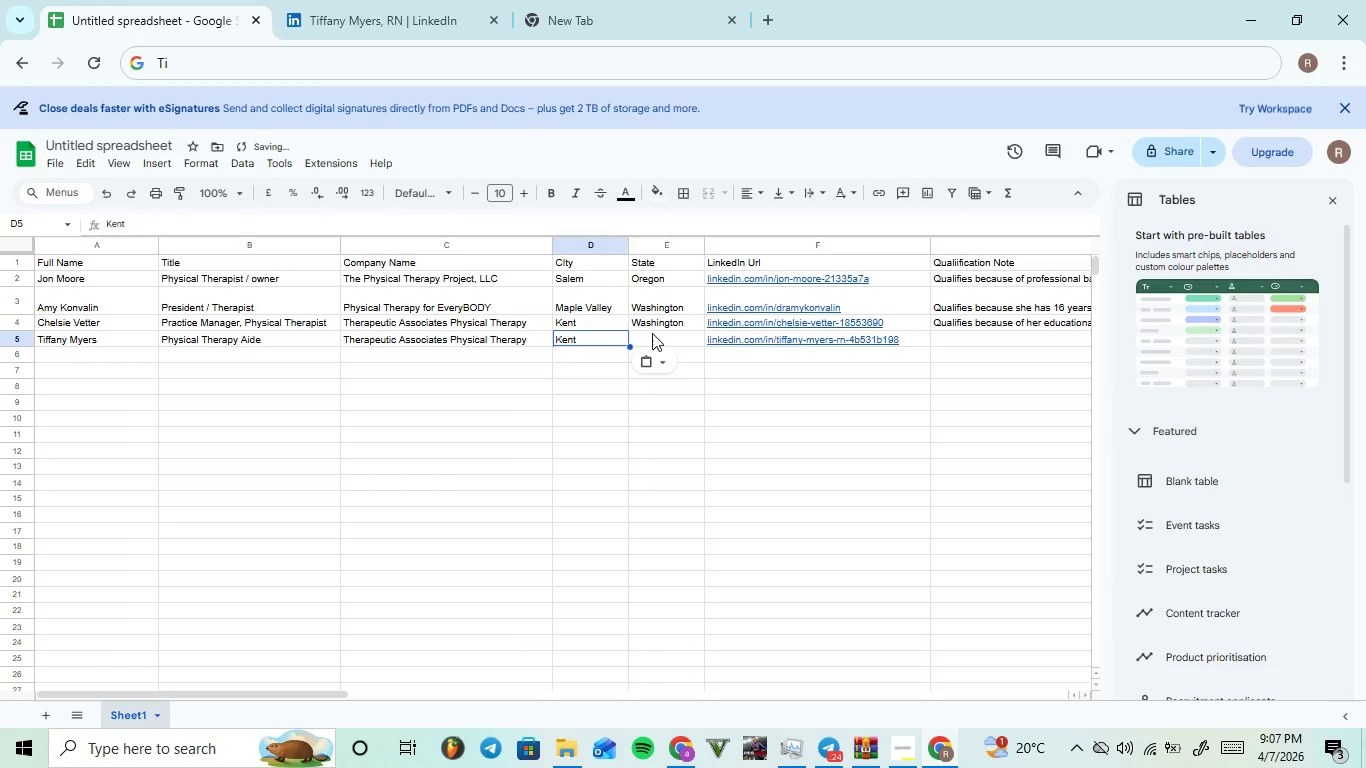 
left_click([652, 333])
 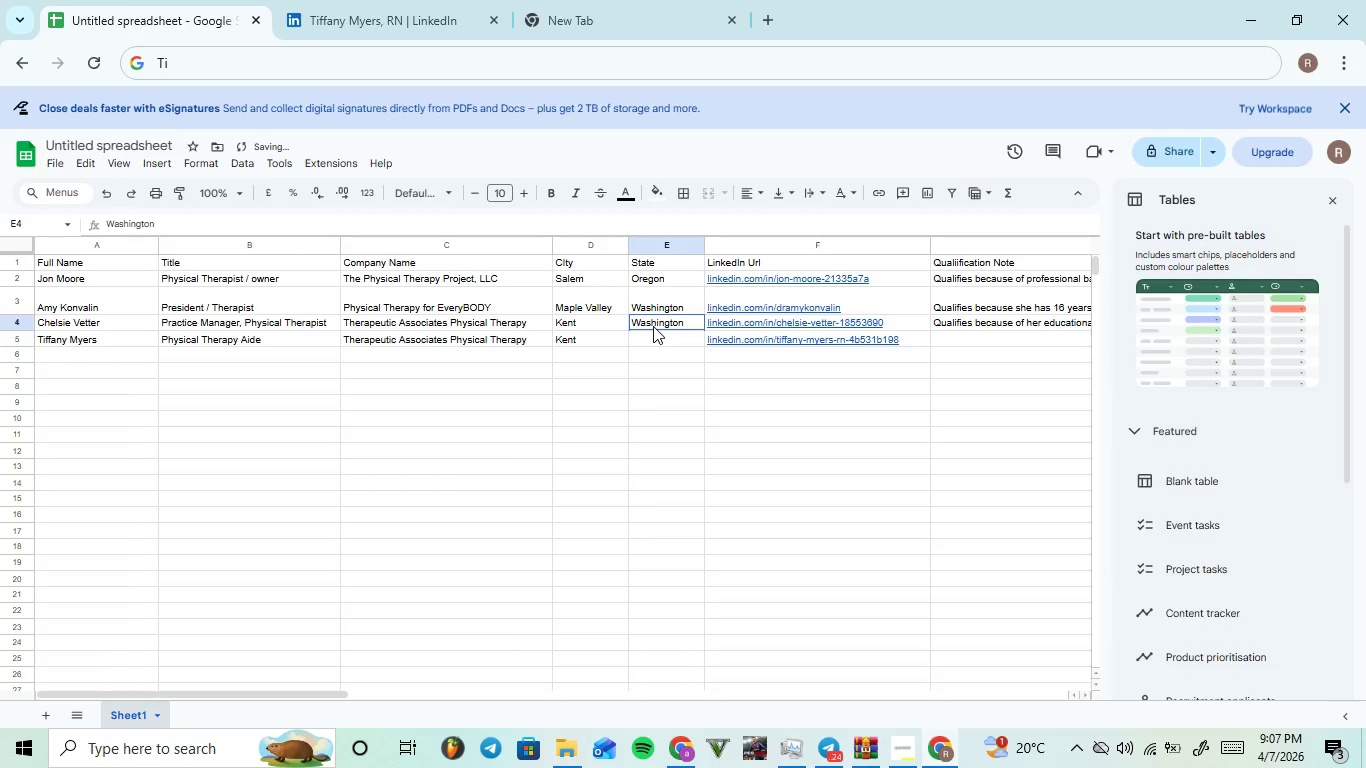 
double_click([653, 326])
 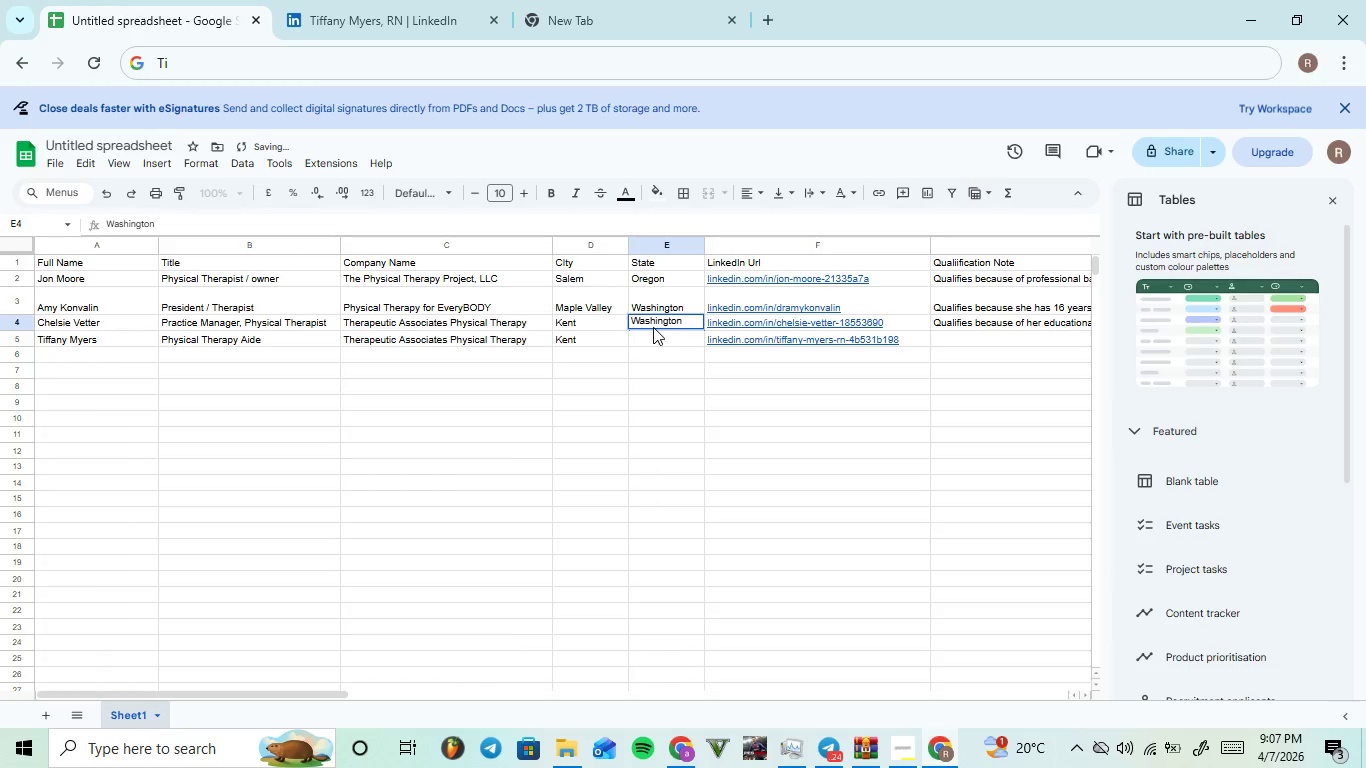 
left_click([653, 327])
 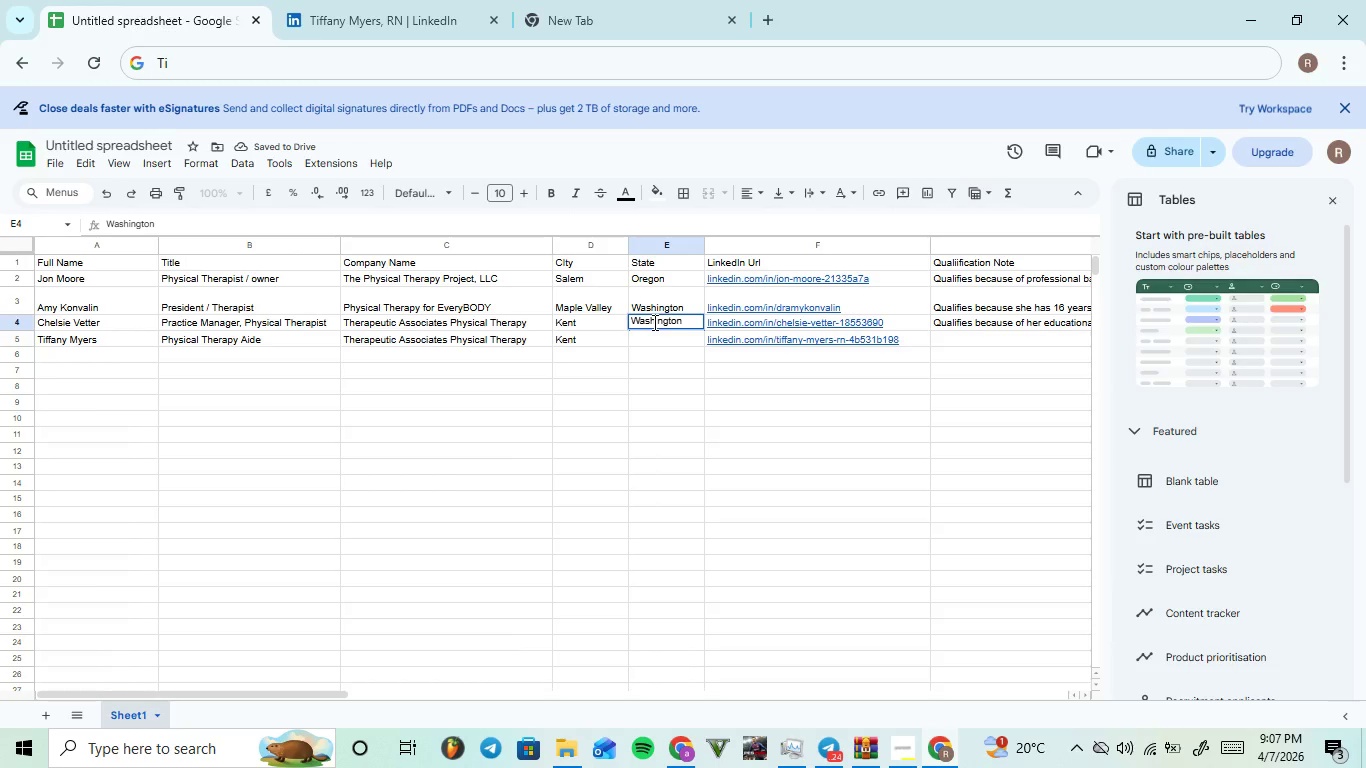 
double_click([653, 322])
 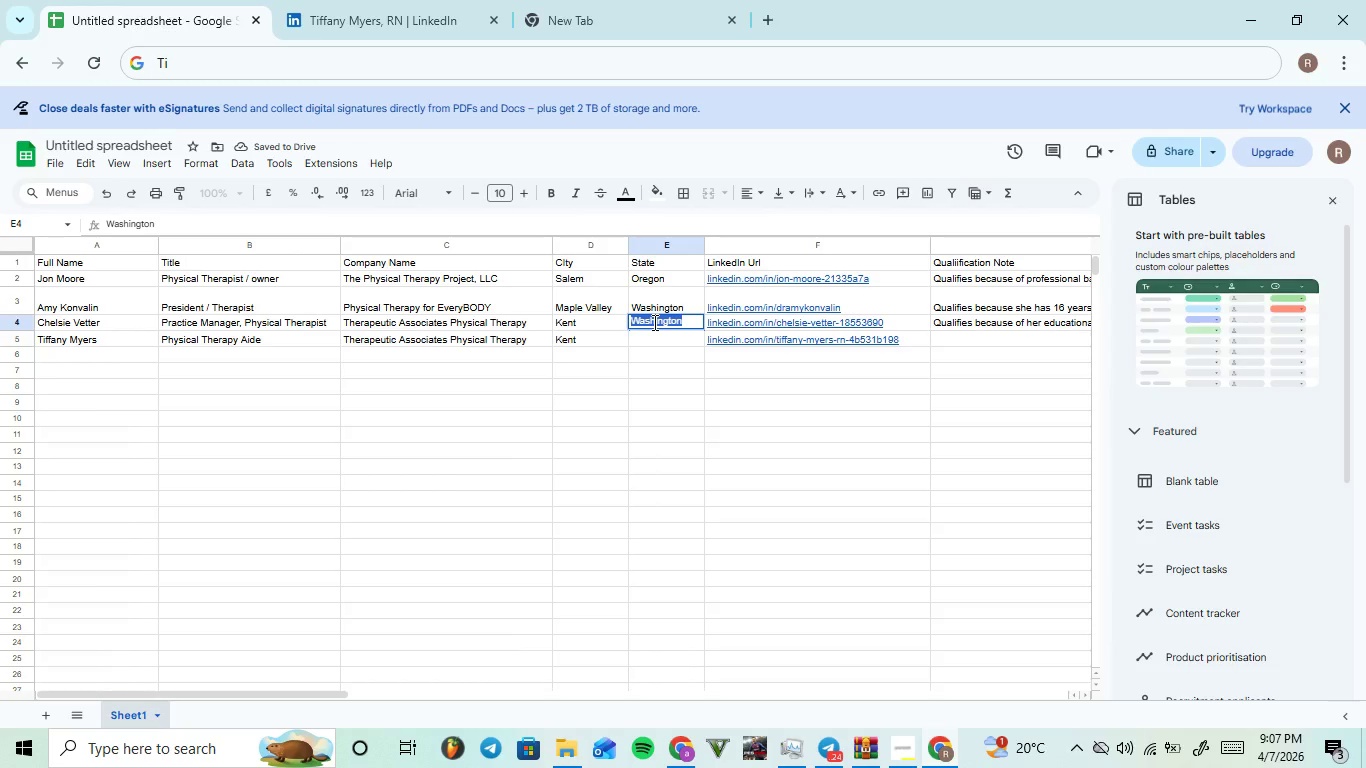 
key(Control+ControlLeft)
 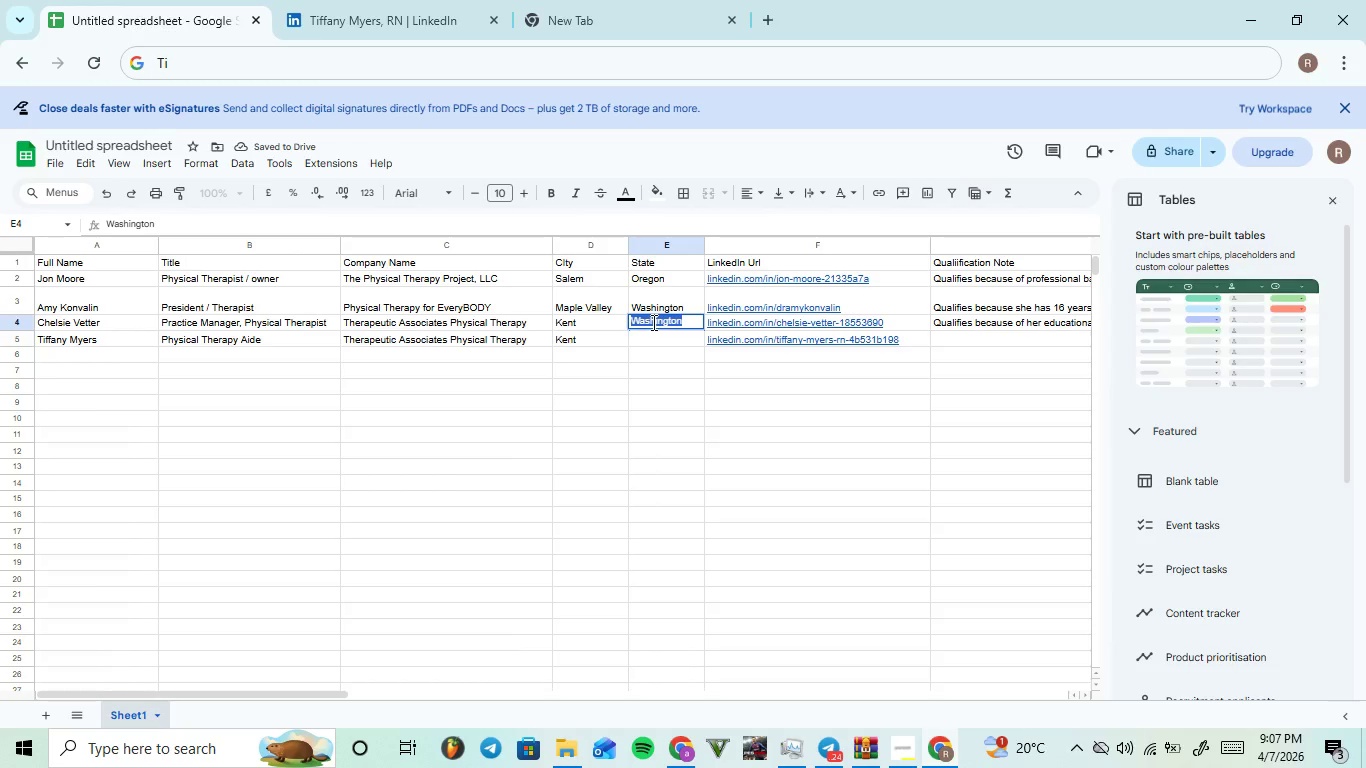 
key(C)
 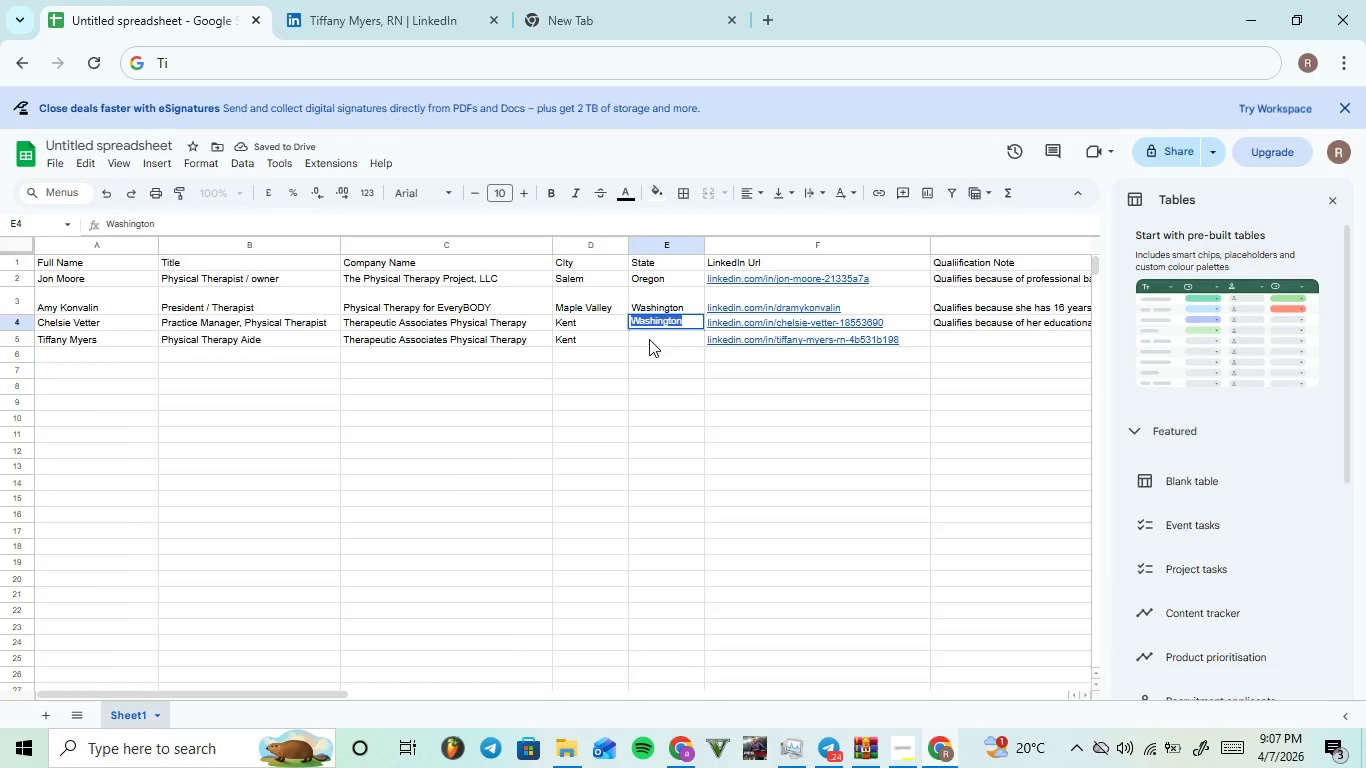 
left_click([649, 339])
 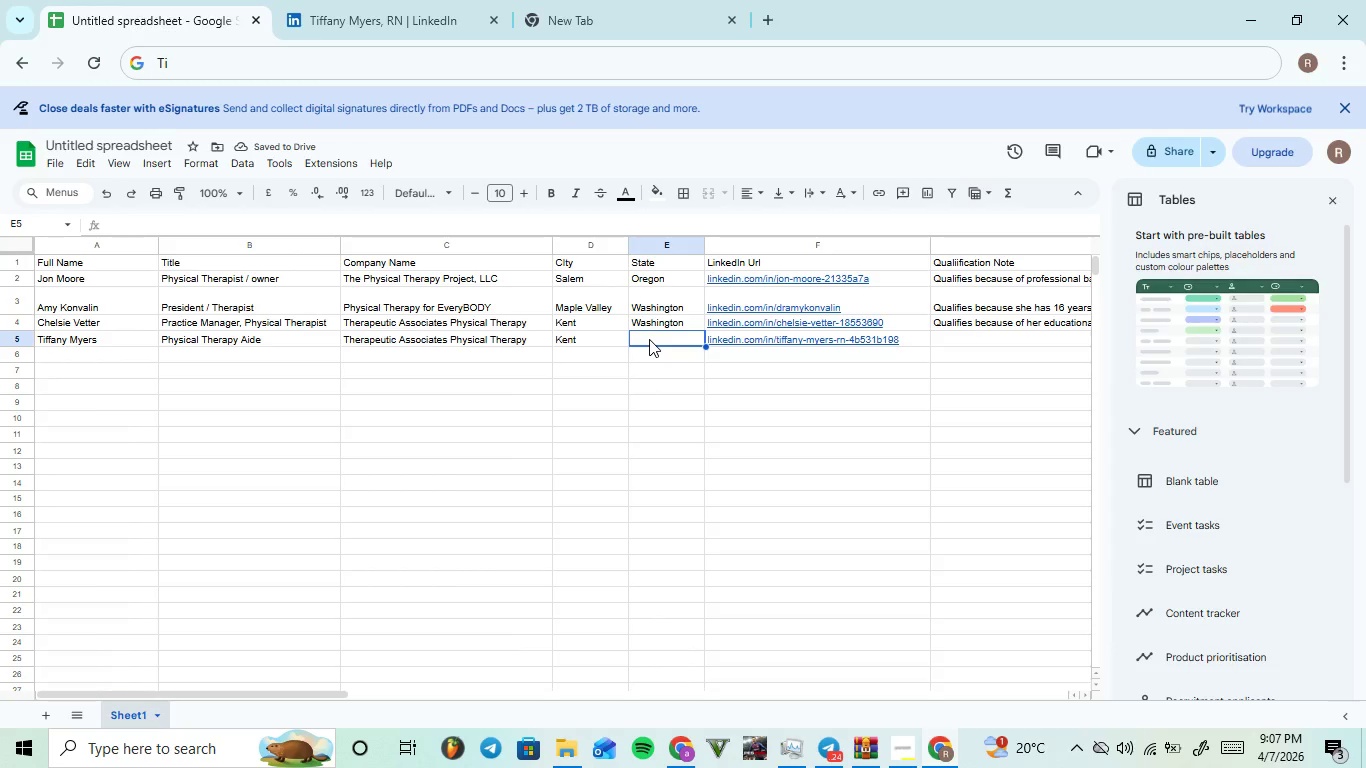 
key(Control+V)
 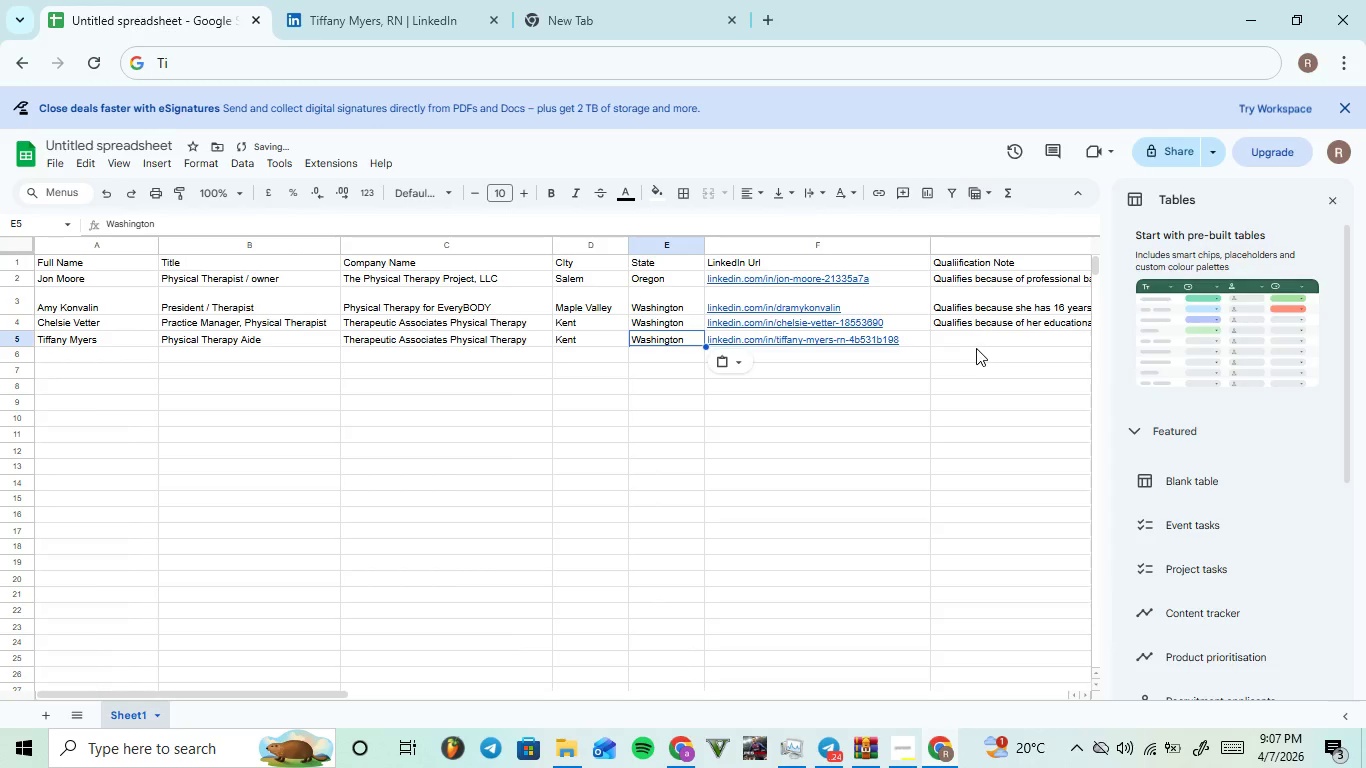 
left_click([969, 333])
 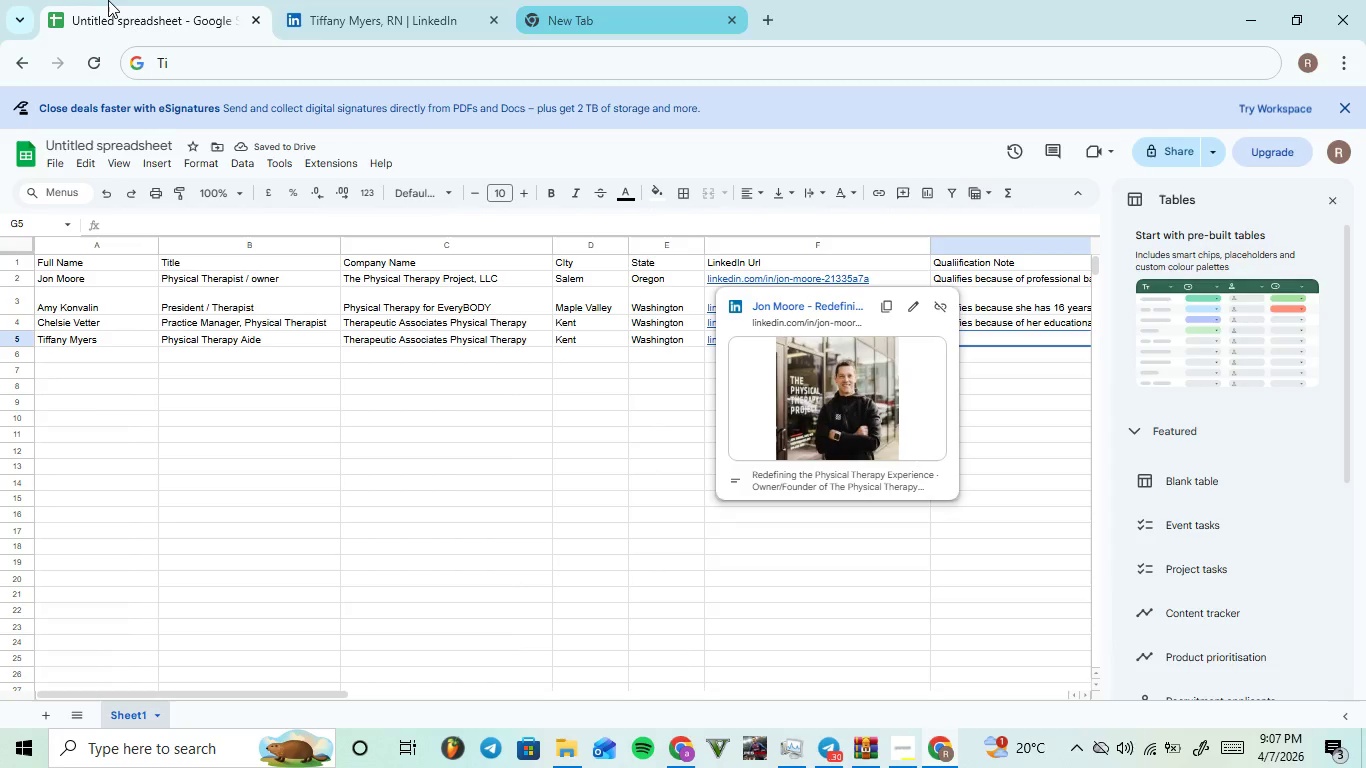 
left_click([380, 0])
 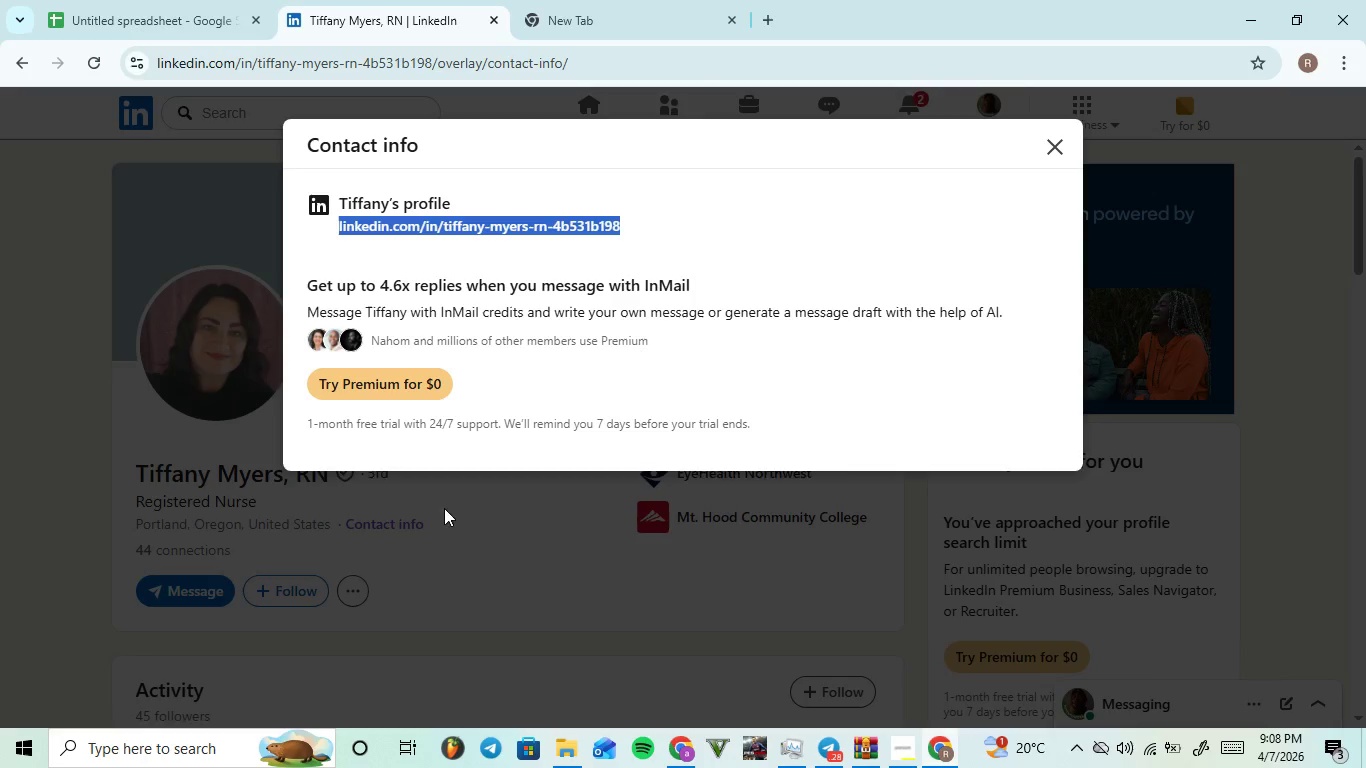 
left_click_drag(start_coordinate=[415, 578], to_coordinate=[424, 569])
 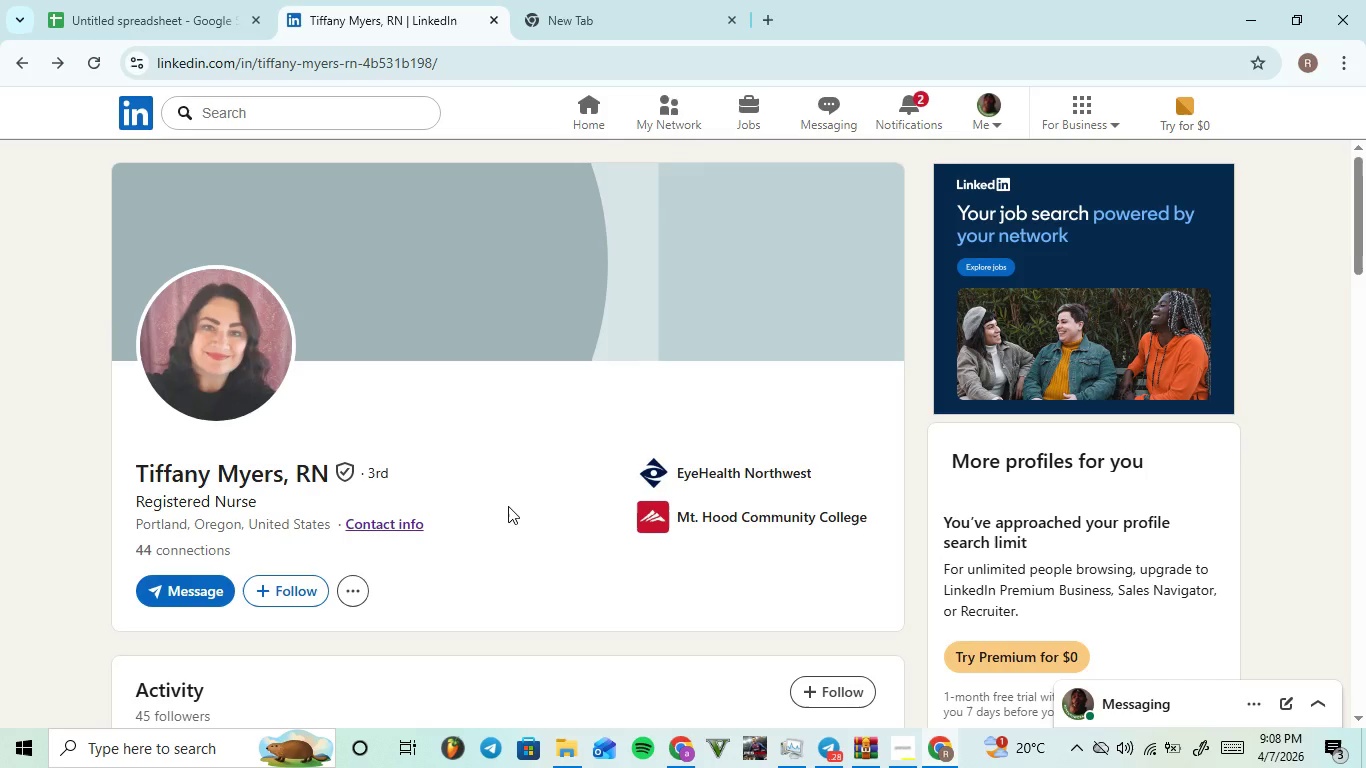 
scroll: coordinate [958, 343], scroll_direction: down, amount: 9.0
 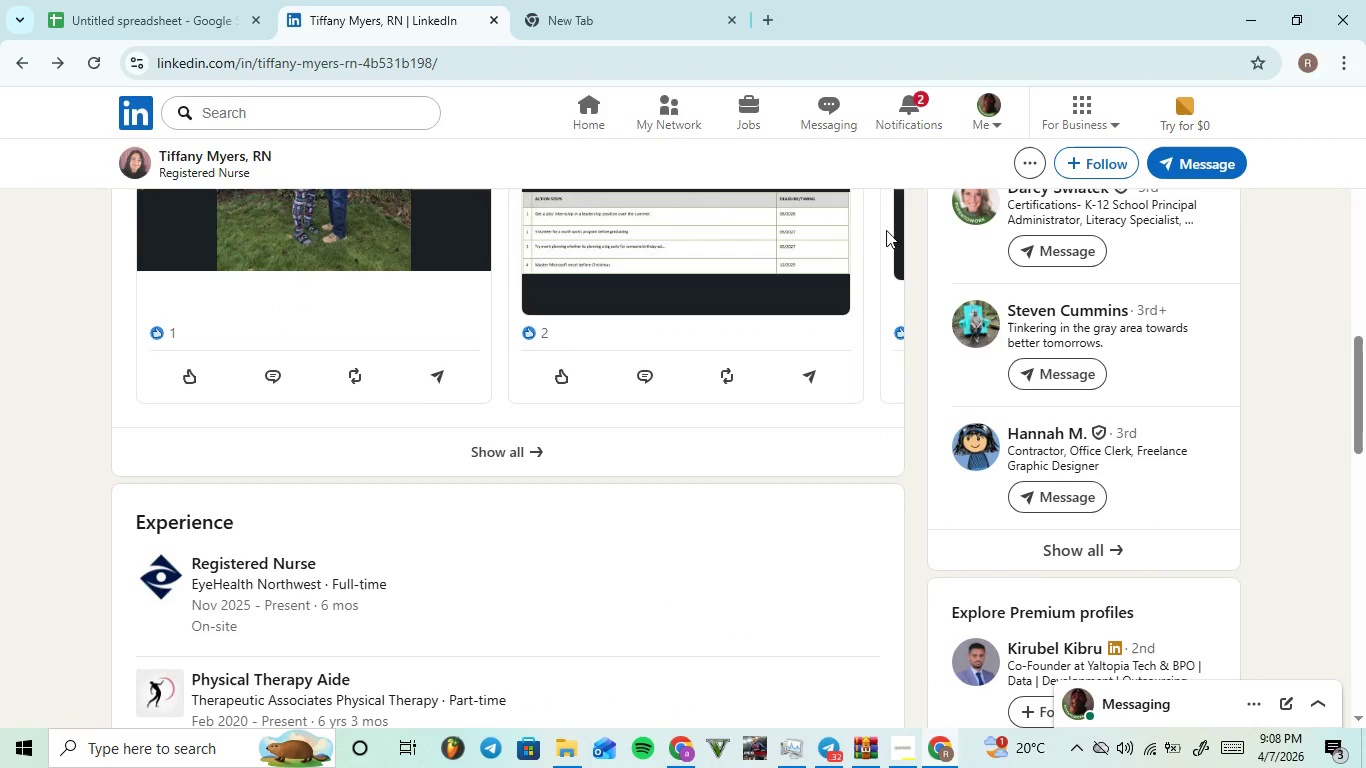 
scroll: coordinate [844, 292], scroll_direction: up, amount: 3.0
 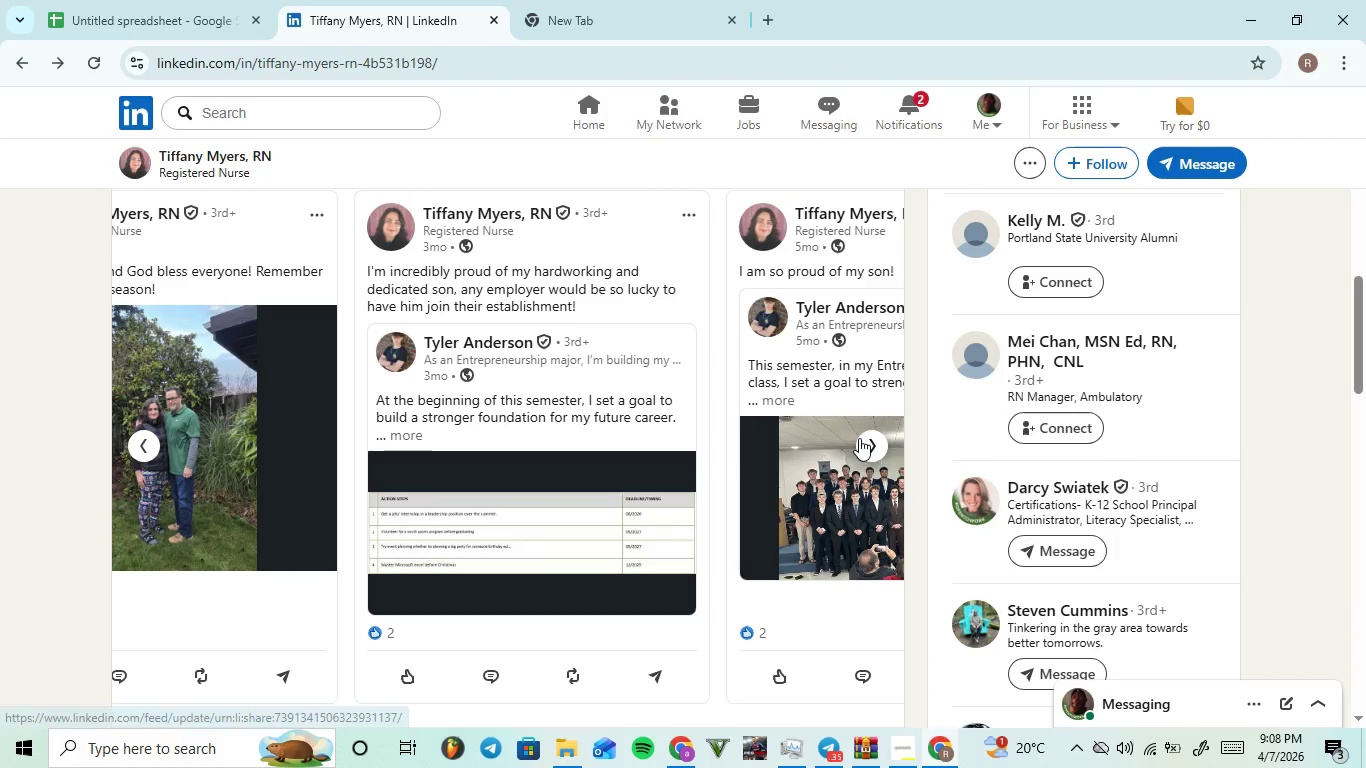 
left_click([865, 438])
 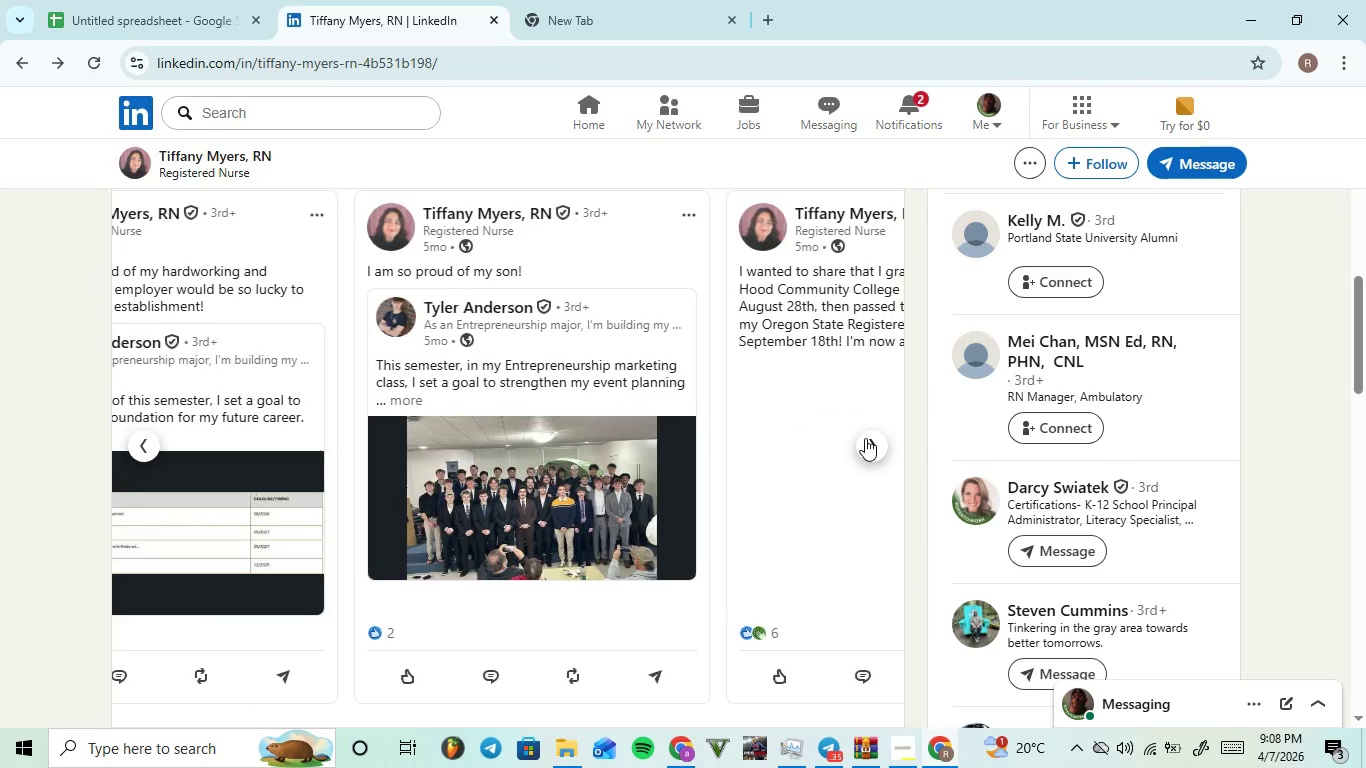 
left_click([865, 438])
 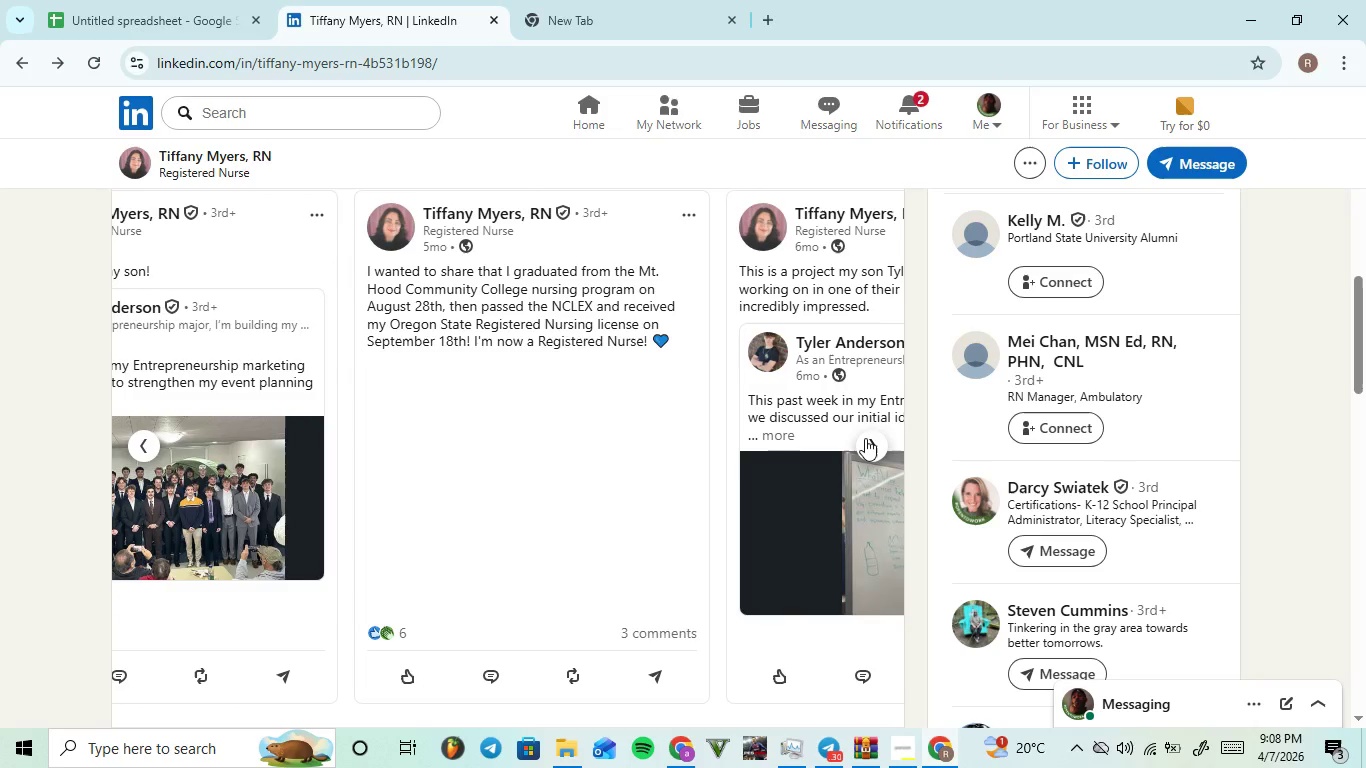 
scroll: coordinate [430, 402], scroll_direction: down, amount: 9.0
 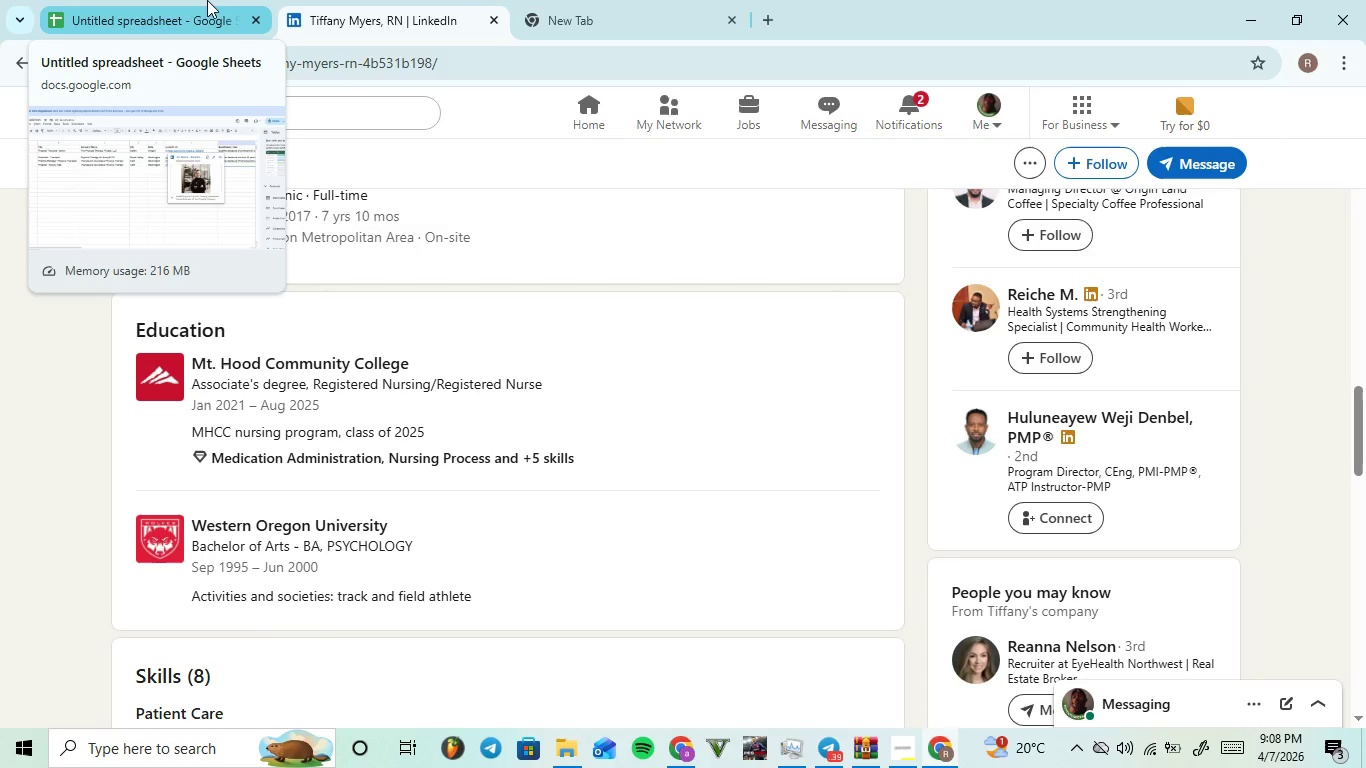 
wait(20.28)
 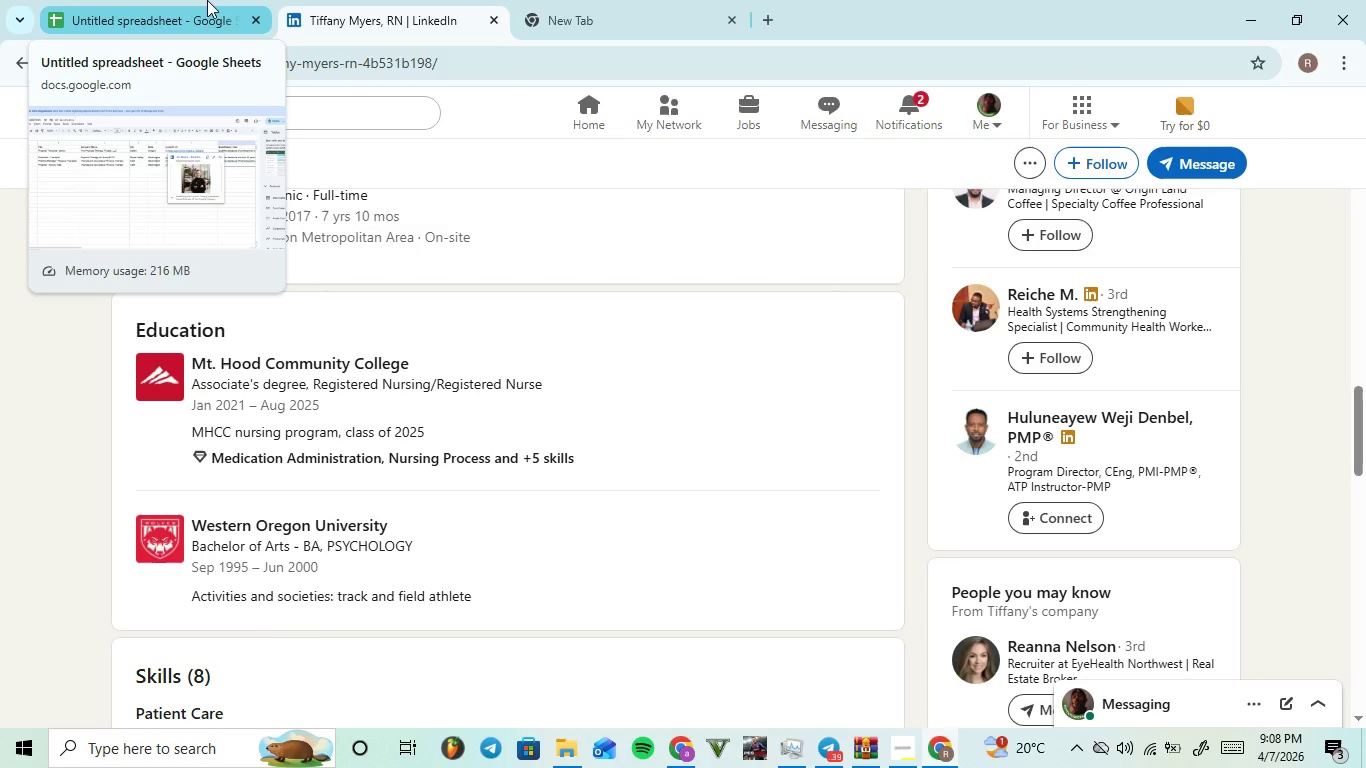 
left_click_drag(start_coordinate=[747, 374], to_coordinate=[611, 390])
 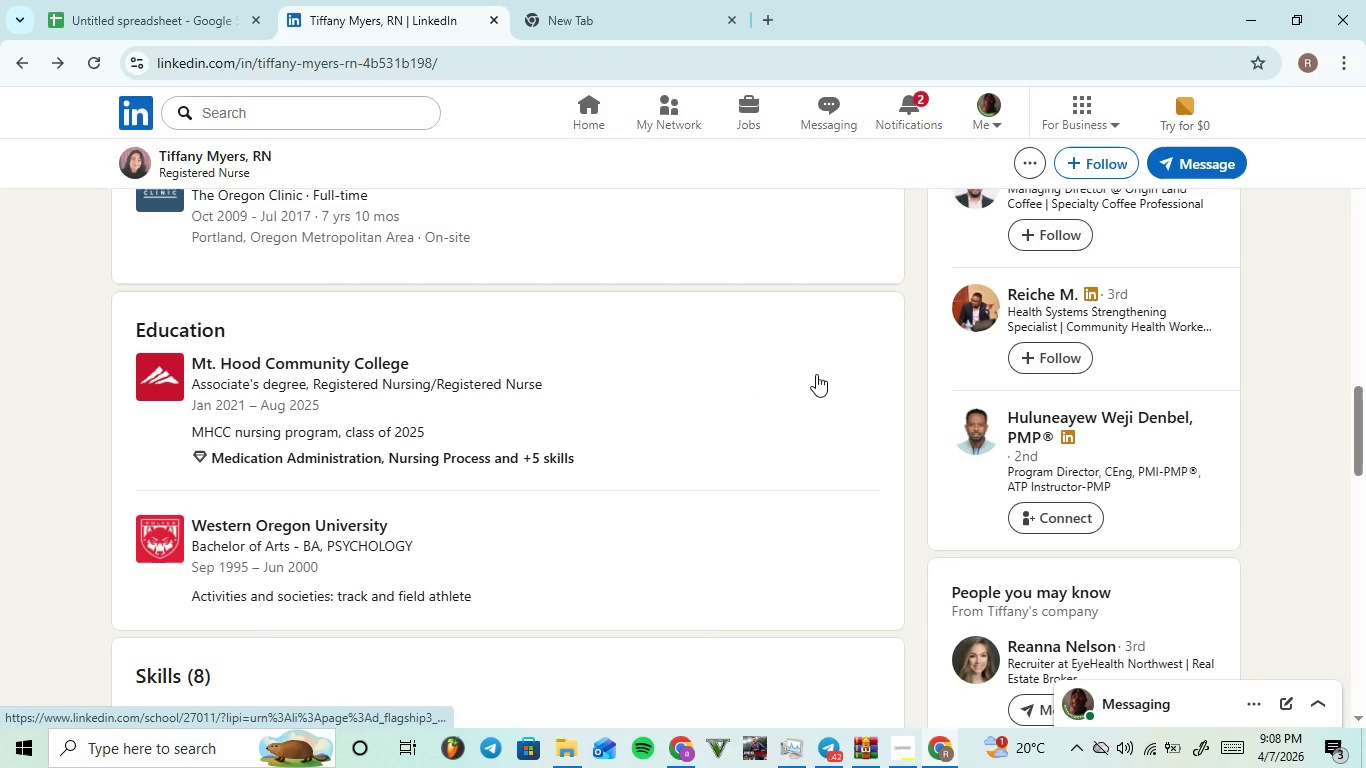 
left_click_drag(start_coordinate=[825, 372], to_coordinate=[781, 378])
 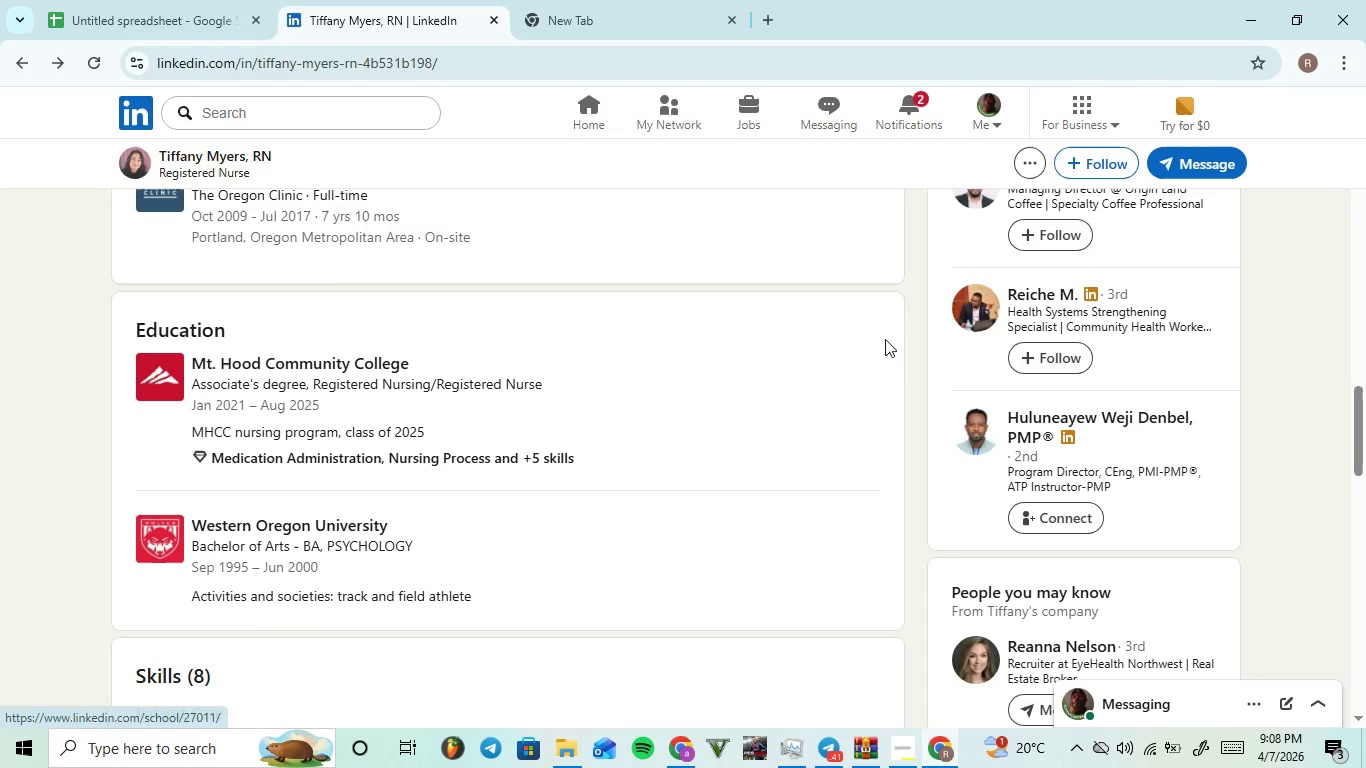 
left_click_drag(start_coordinate=[885, 339], to_coordinate=[578, 390])
 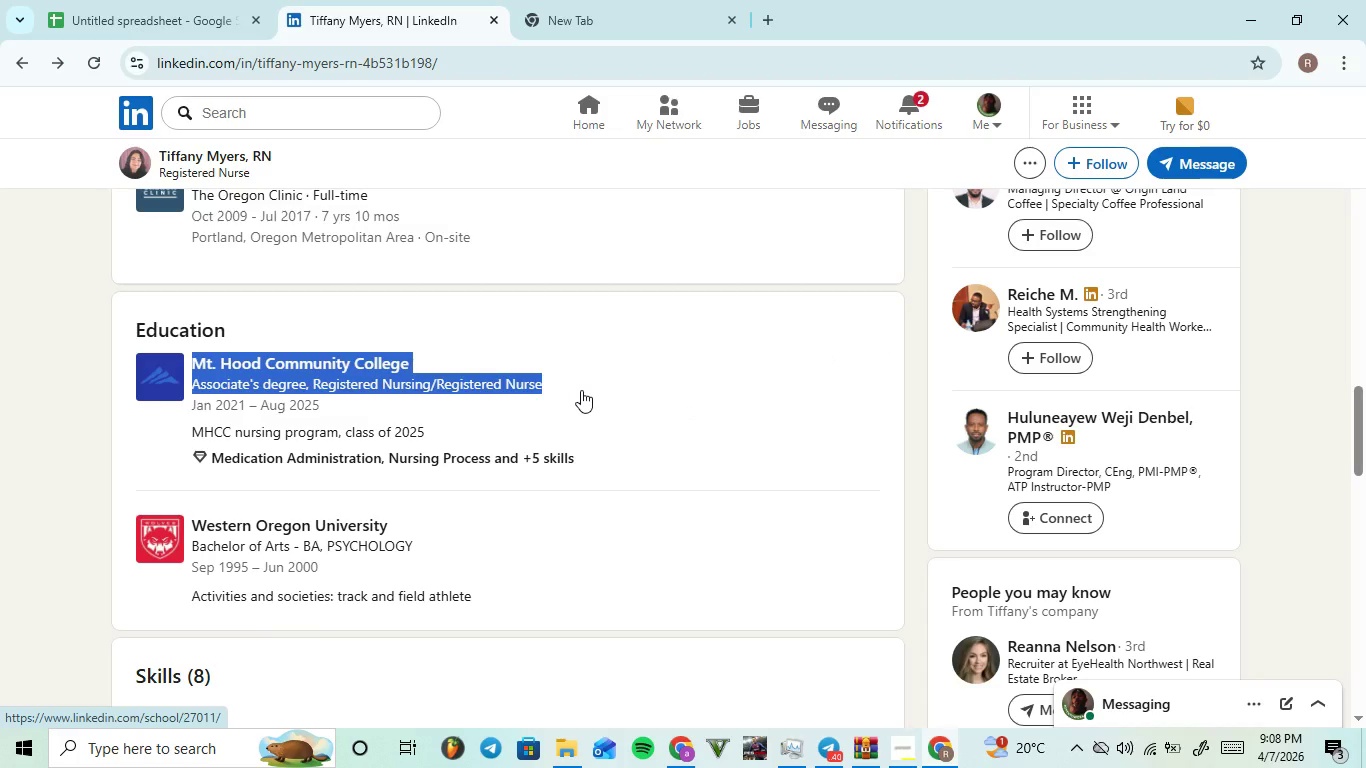 
key(Control+C)
 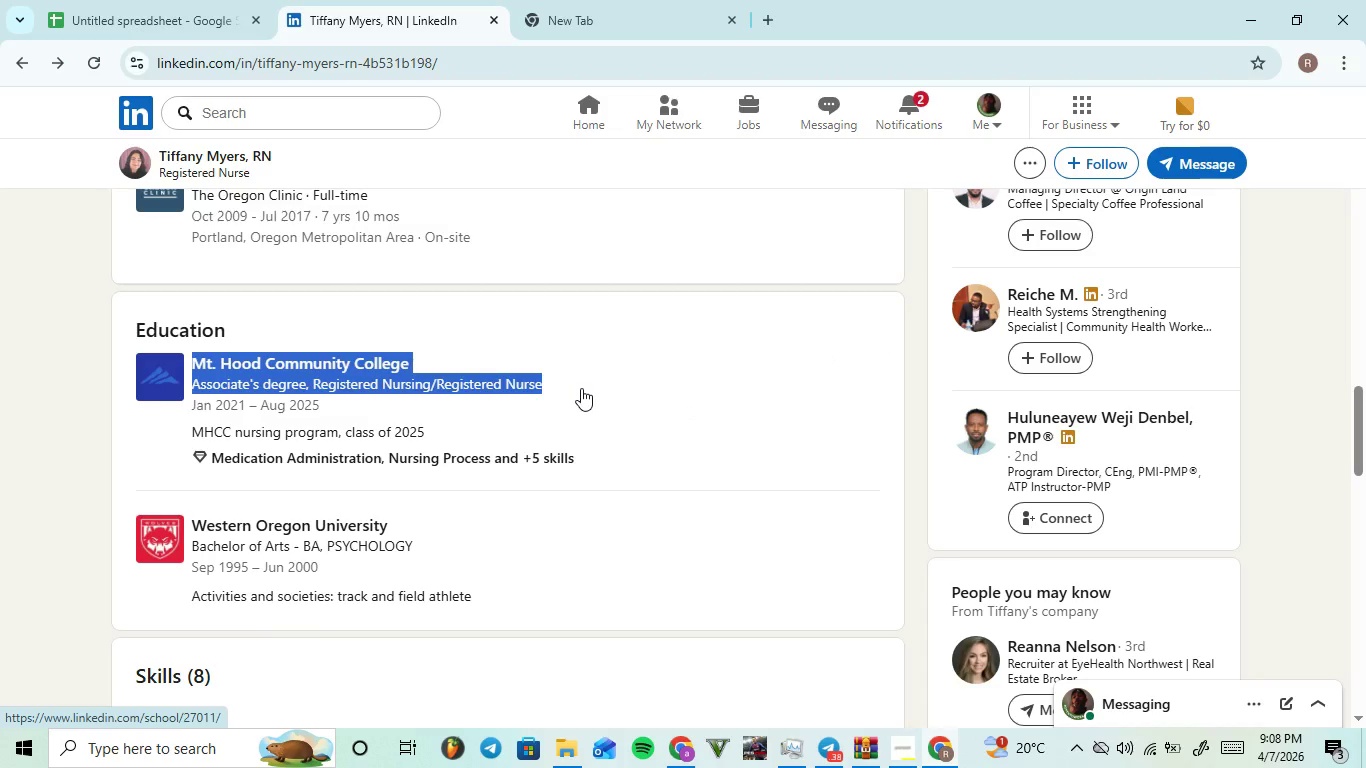 
key(Control+C)
 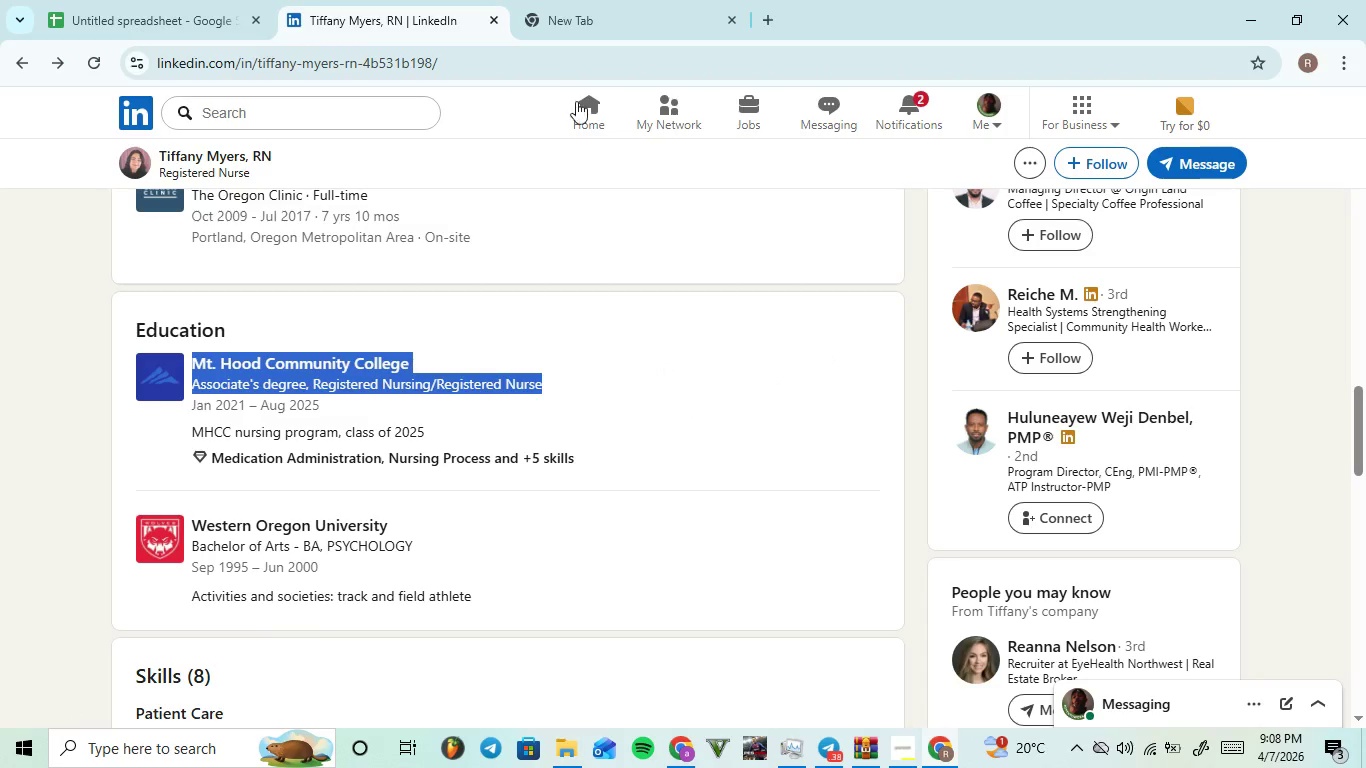 
left_click([568, 0])
 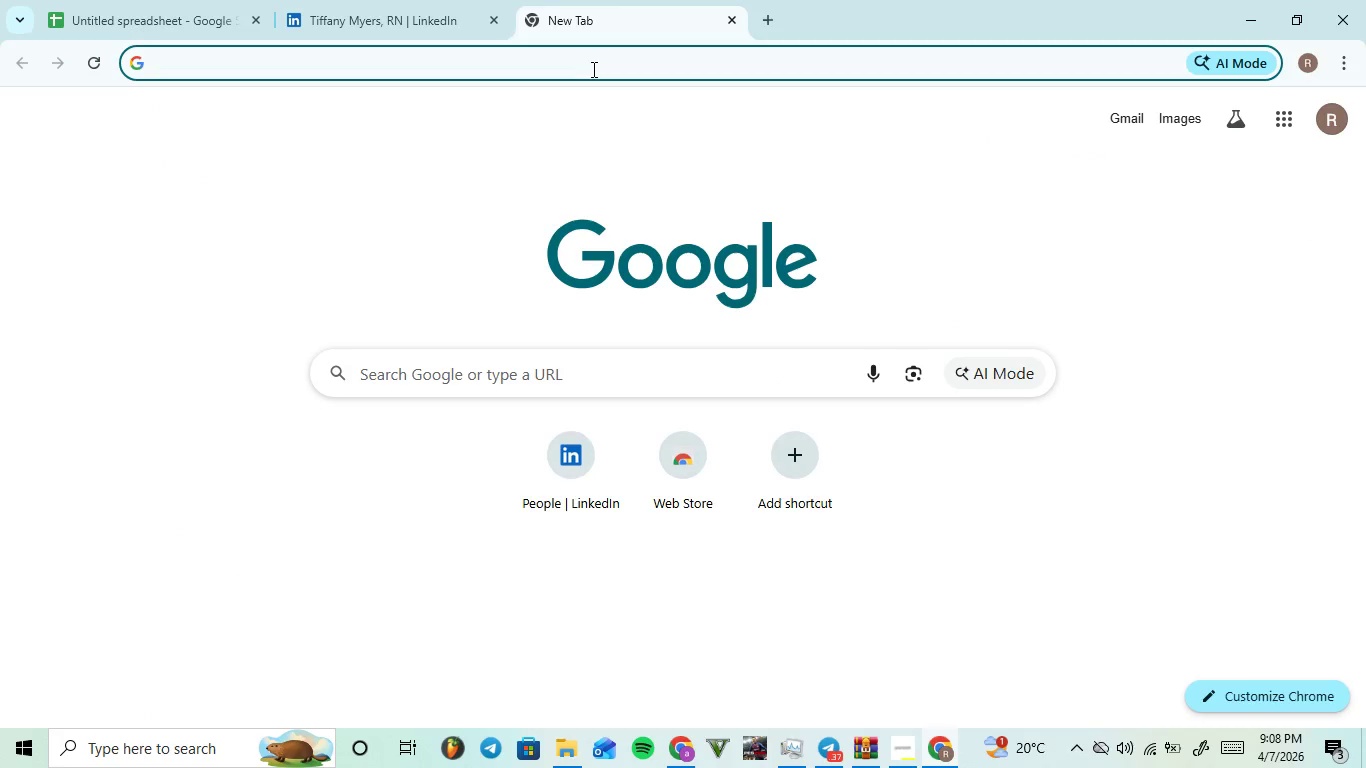 
key(Control+V)
 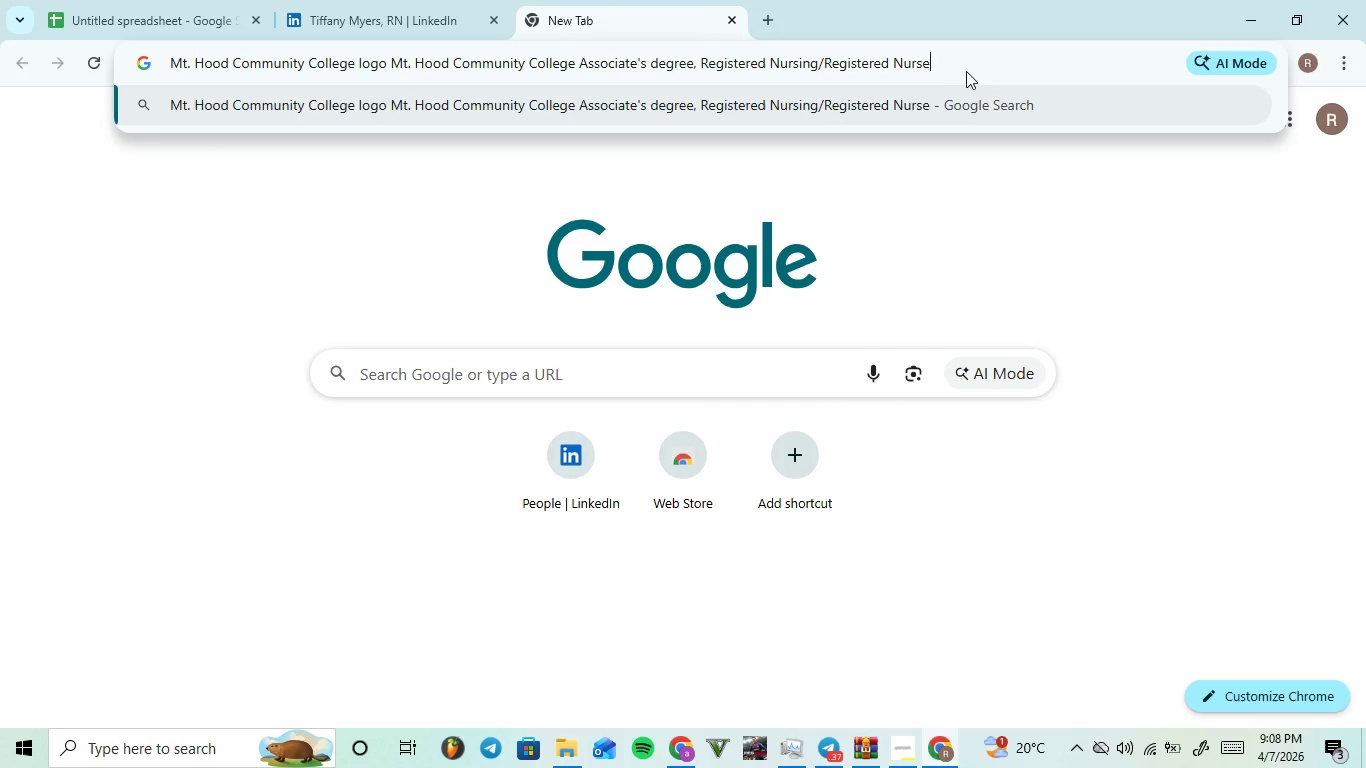 
left_click_drag(start_coordinate=[966, 58], to_coordinate=[156, 122])
 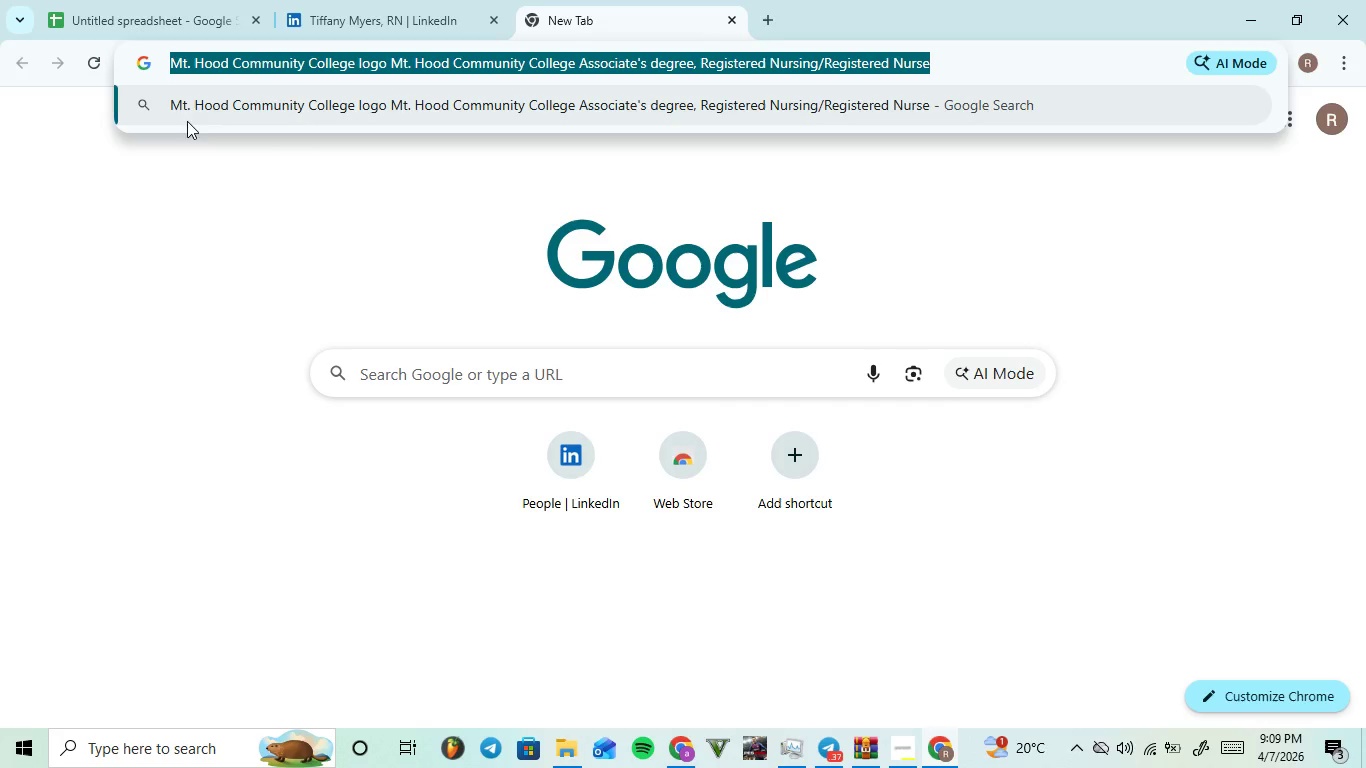 
key(Control+C)
 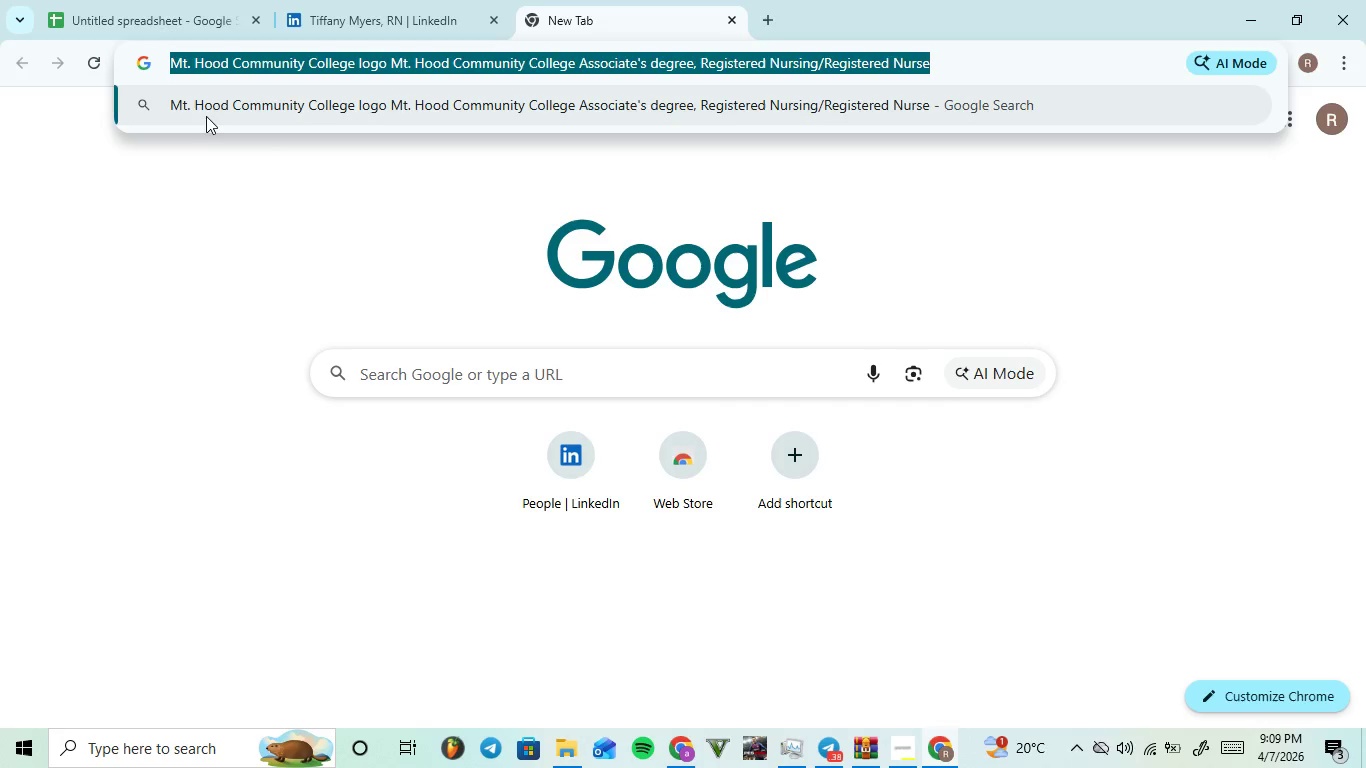 
key(Control+C)
 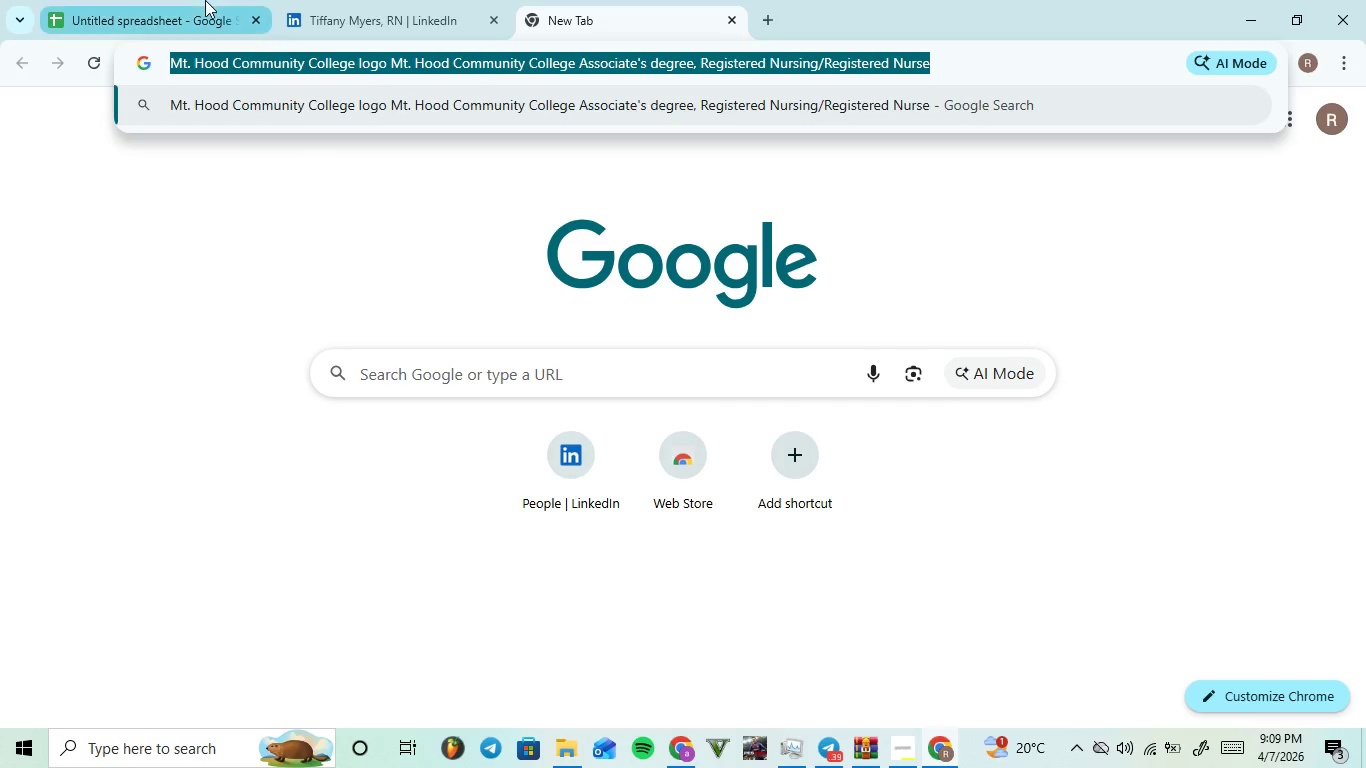 
left_click([205, 0])
 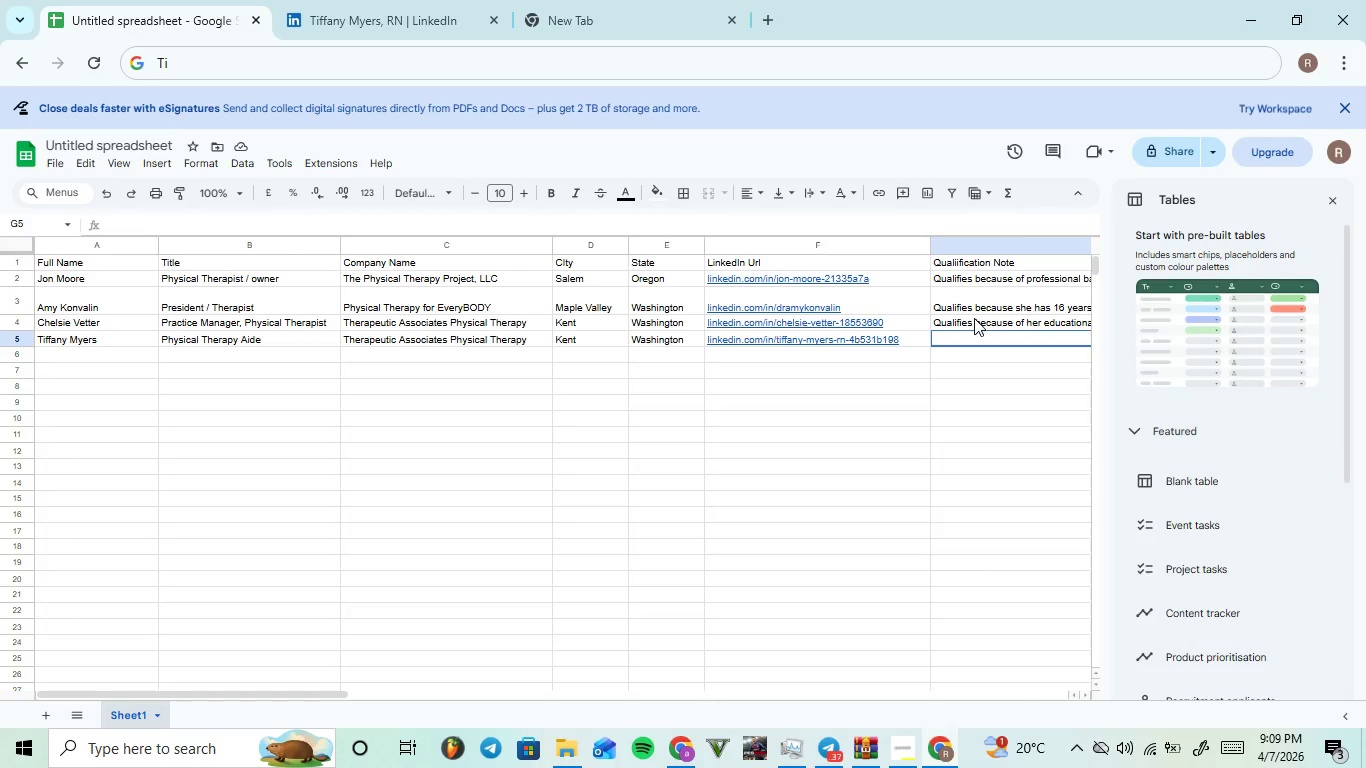 
type(Quak)
key(Backspace)
type(lifies becas)
 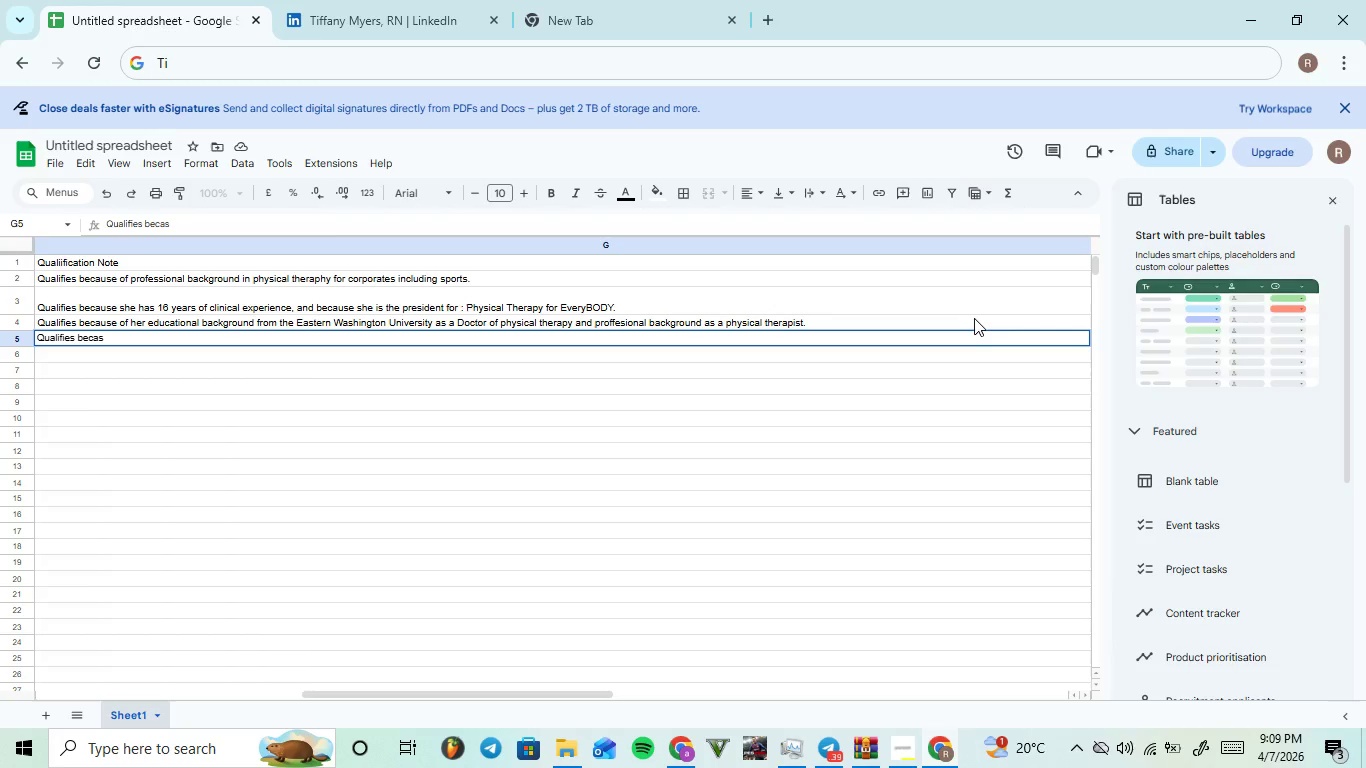 
key(ArrowLeft)
 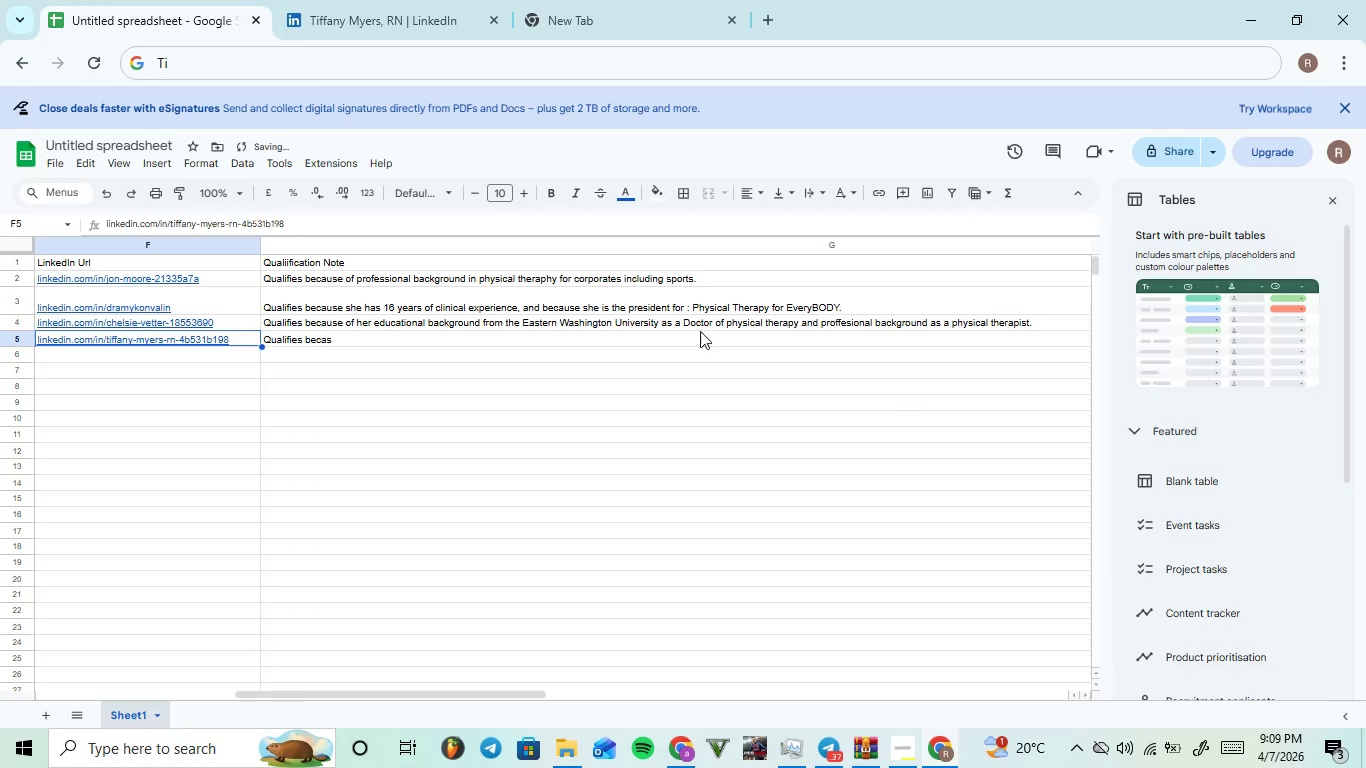 
left_click([401, 322])
 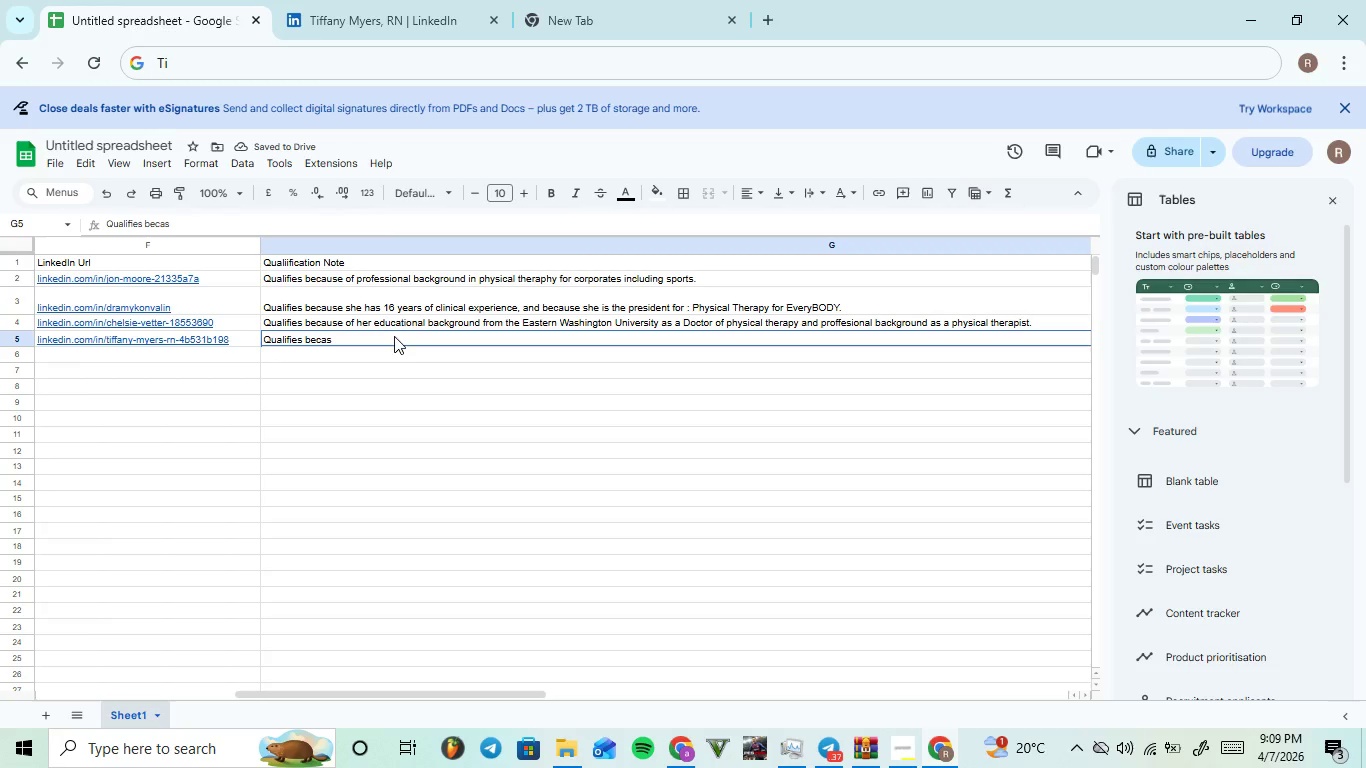 
double_click([394, 336])
 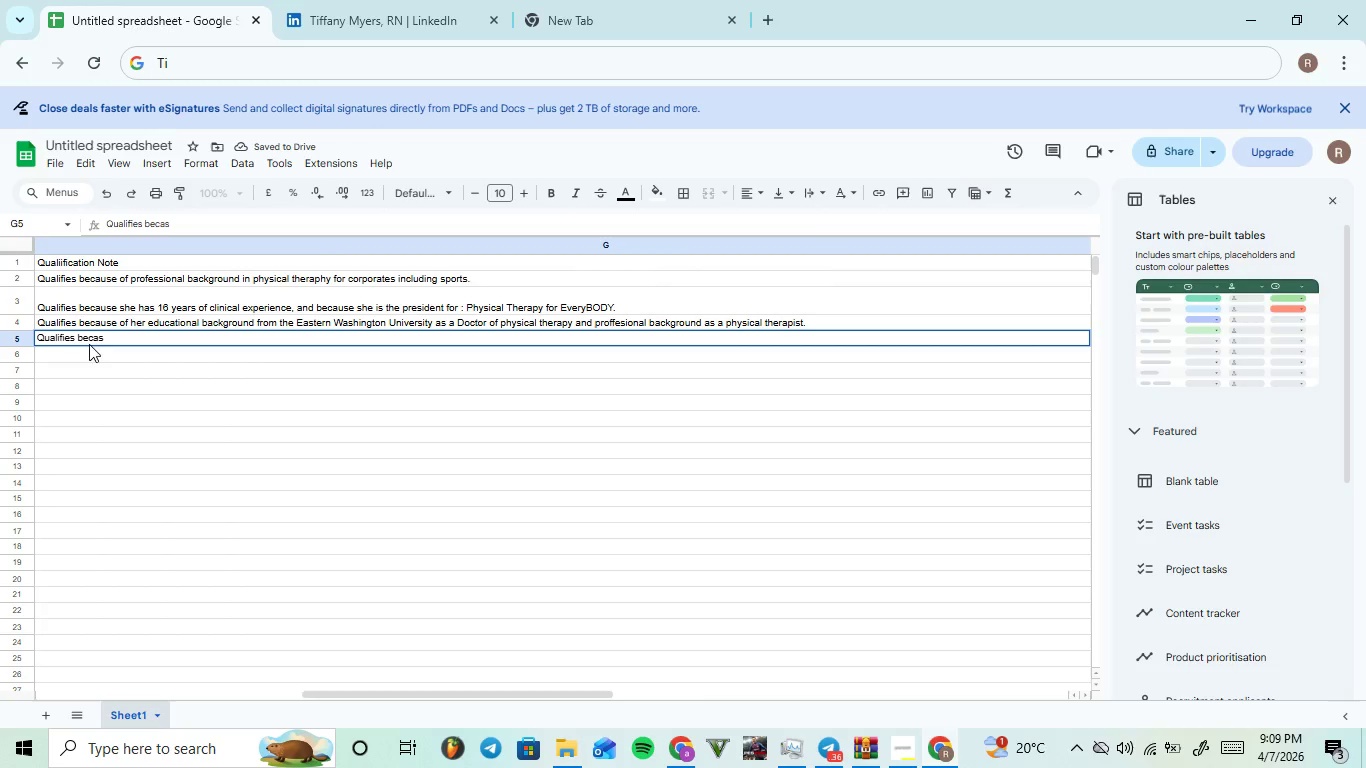 
left_click([97, 338])
 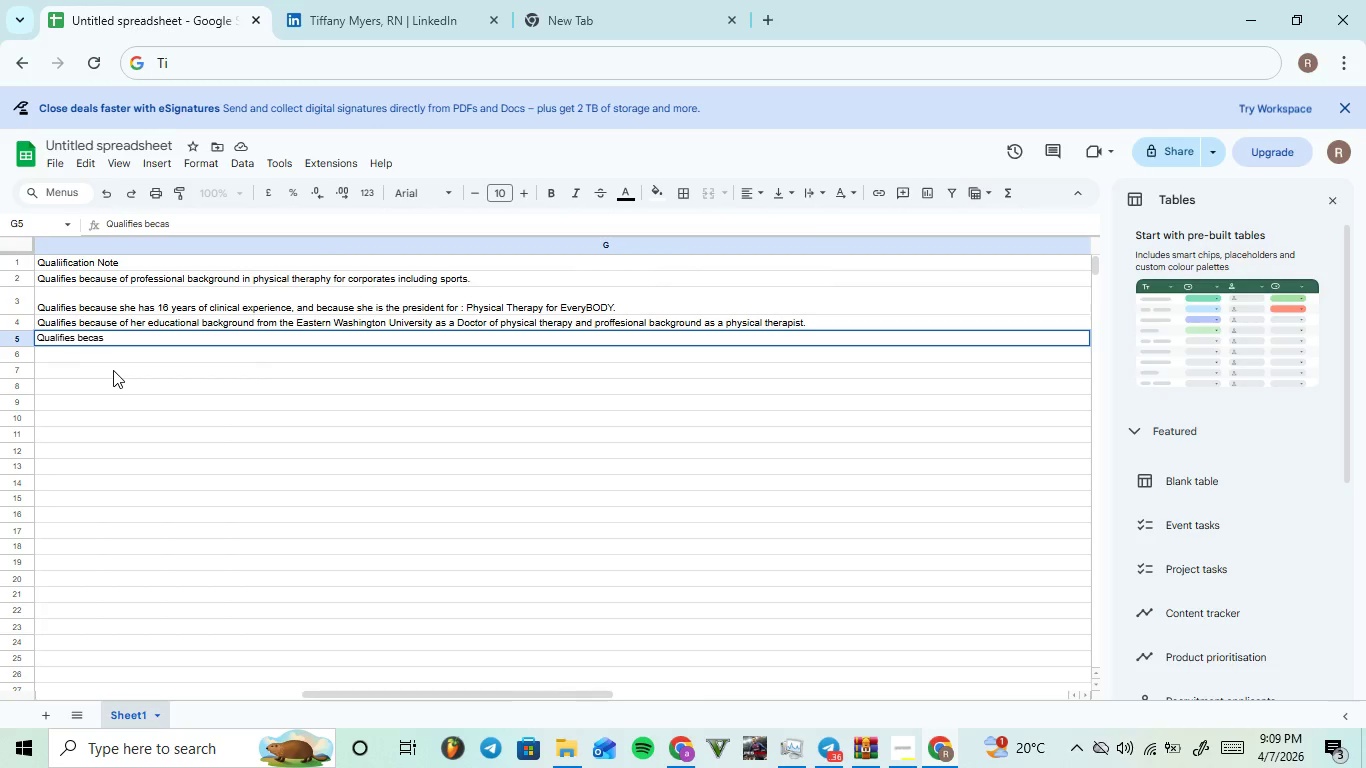 
key(U)
 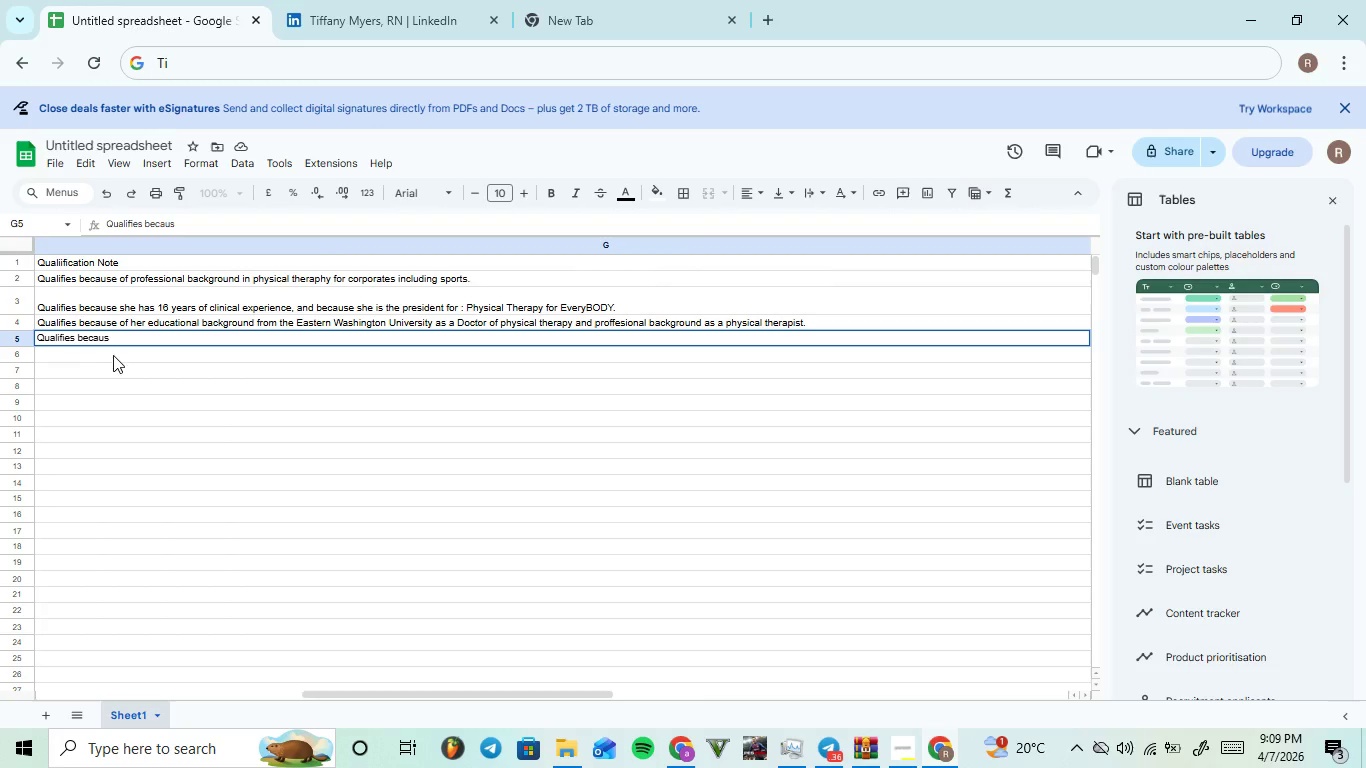 
left_click([115, 343])
 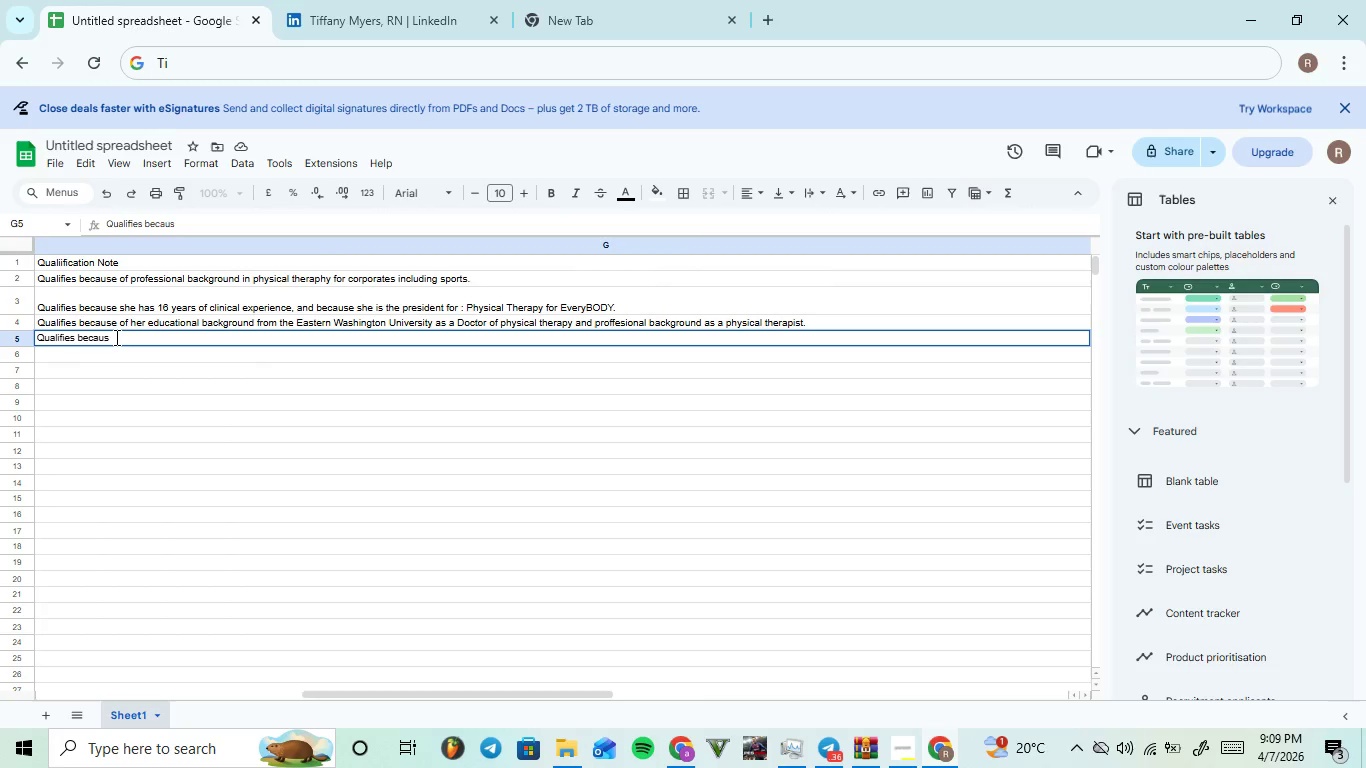 
left_click([115, 337])
 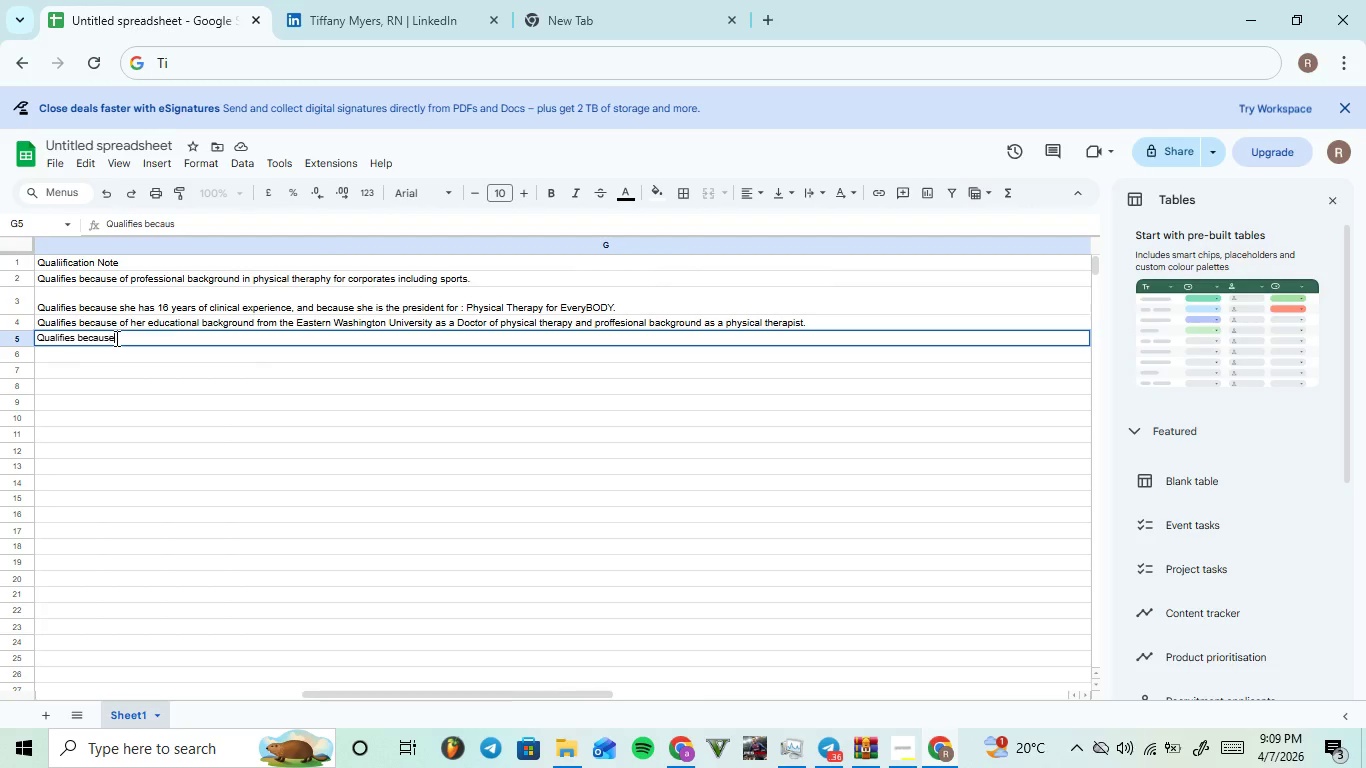 
type(e of her professional background in phy)
key(Backspace)
key(Backspace)
key(Backspace)
key(Backspace)
key(Backspace)
key(Backspace)
type(and the fact that she graduated as )
key(Backspace)
key(Backspace)
key(Backspace)
 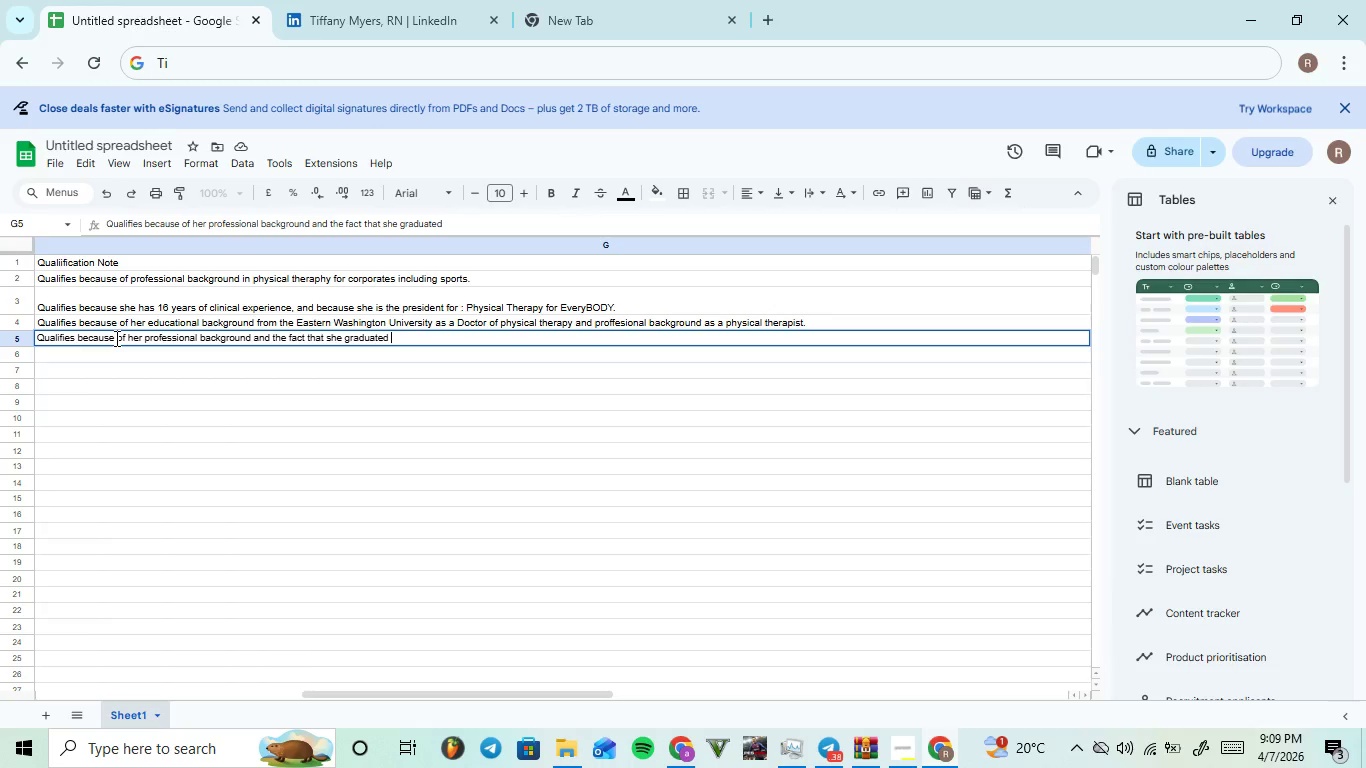 
hold_key(key=ControlLeft, duration=0.44)
 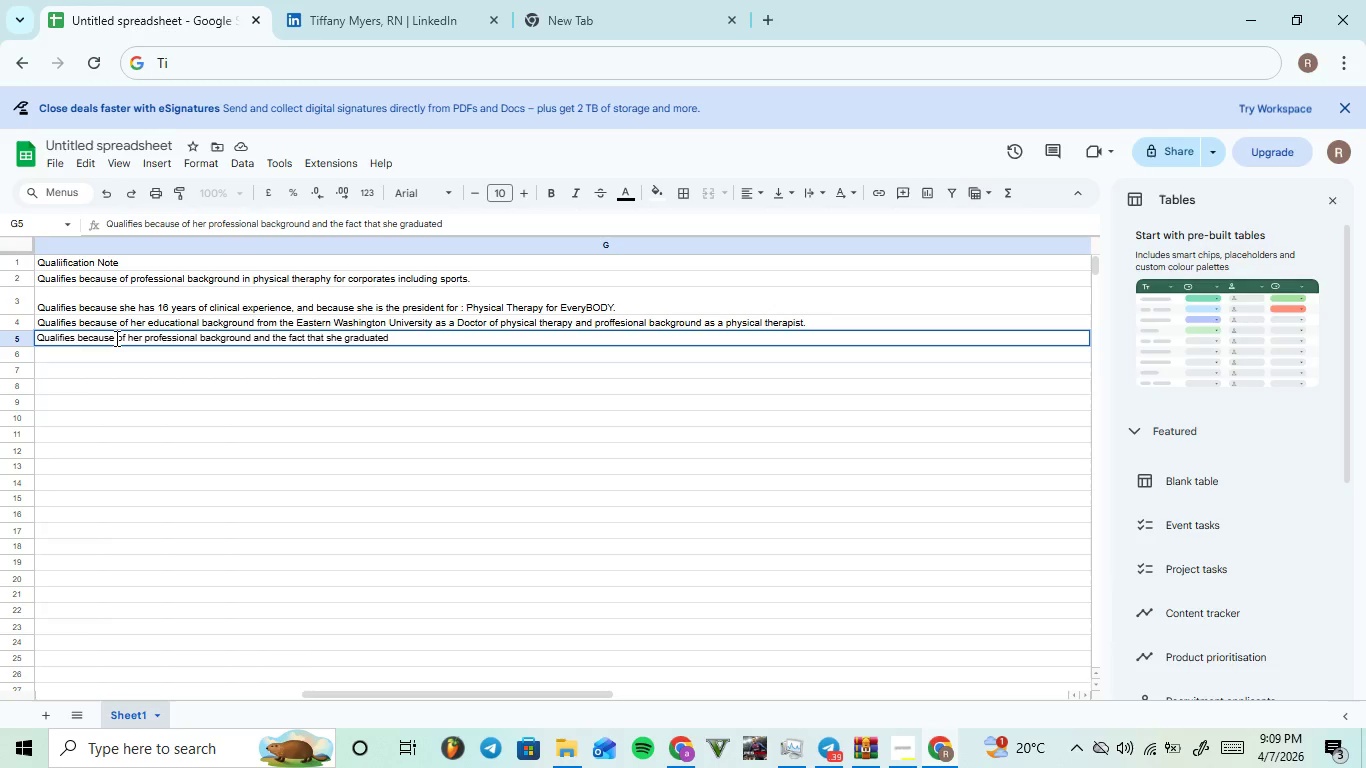 
left_click([549, 0])
 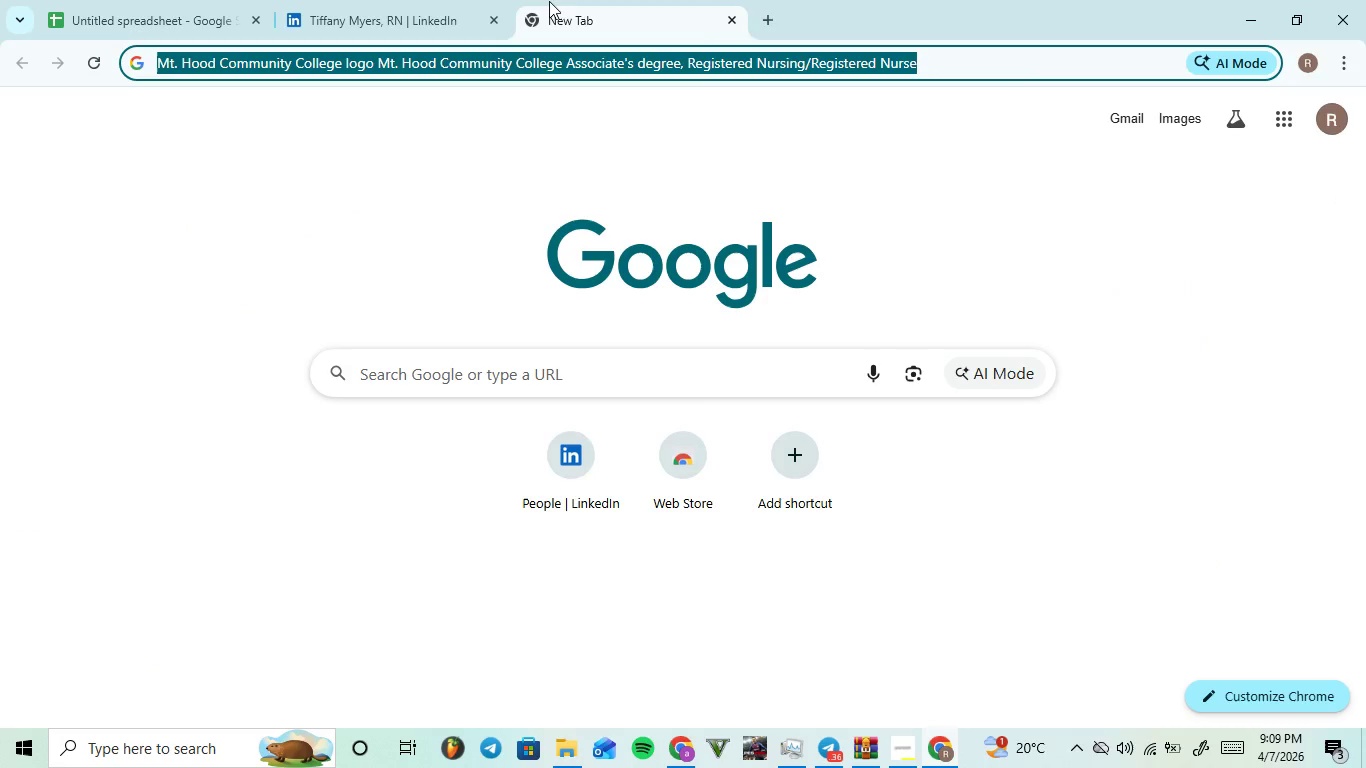 
left_click([391, 6])
 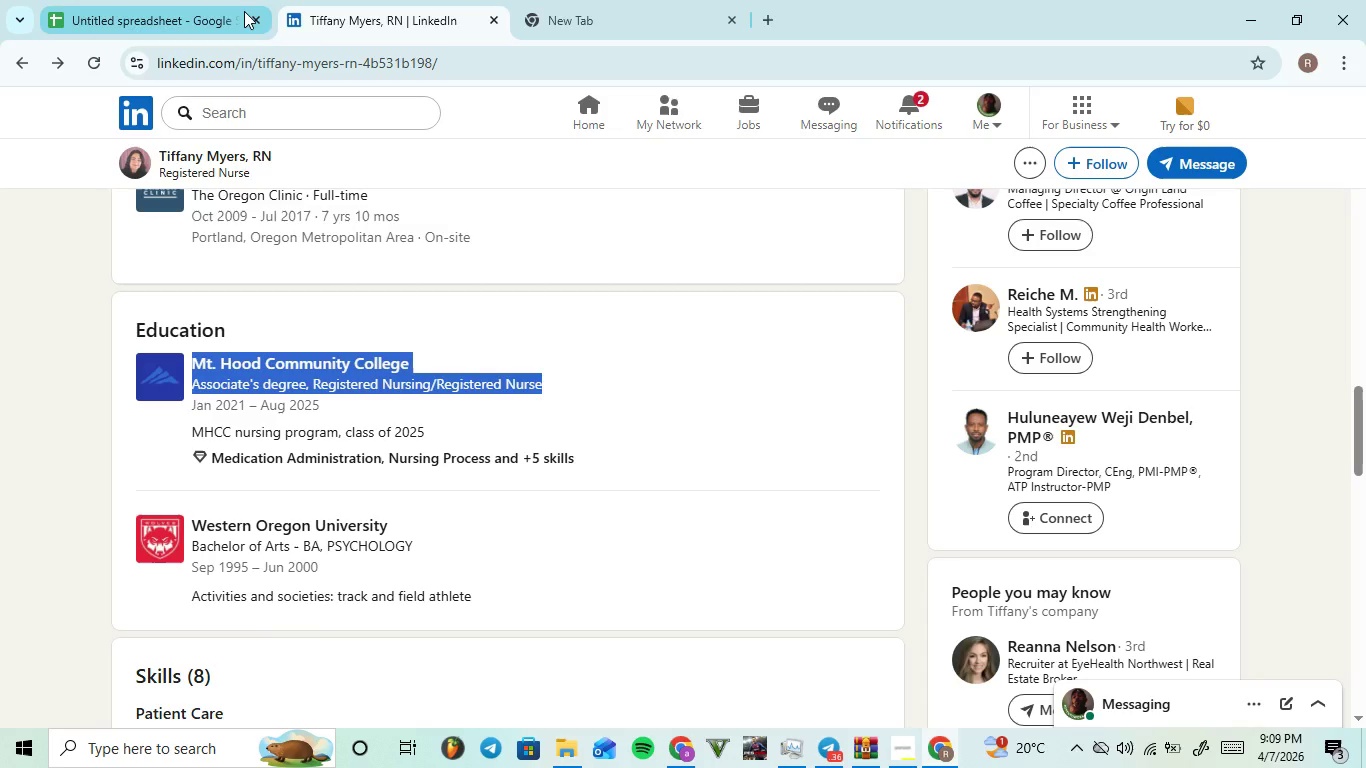 
left_click([226, 10])
 